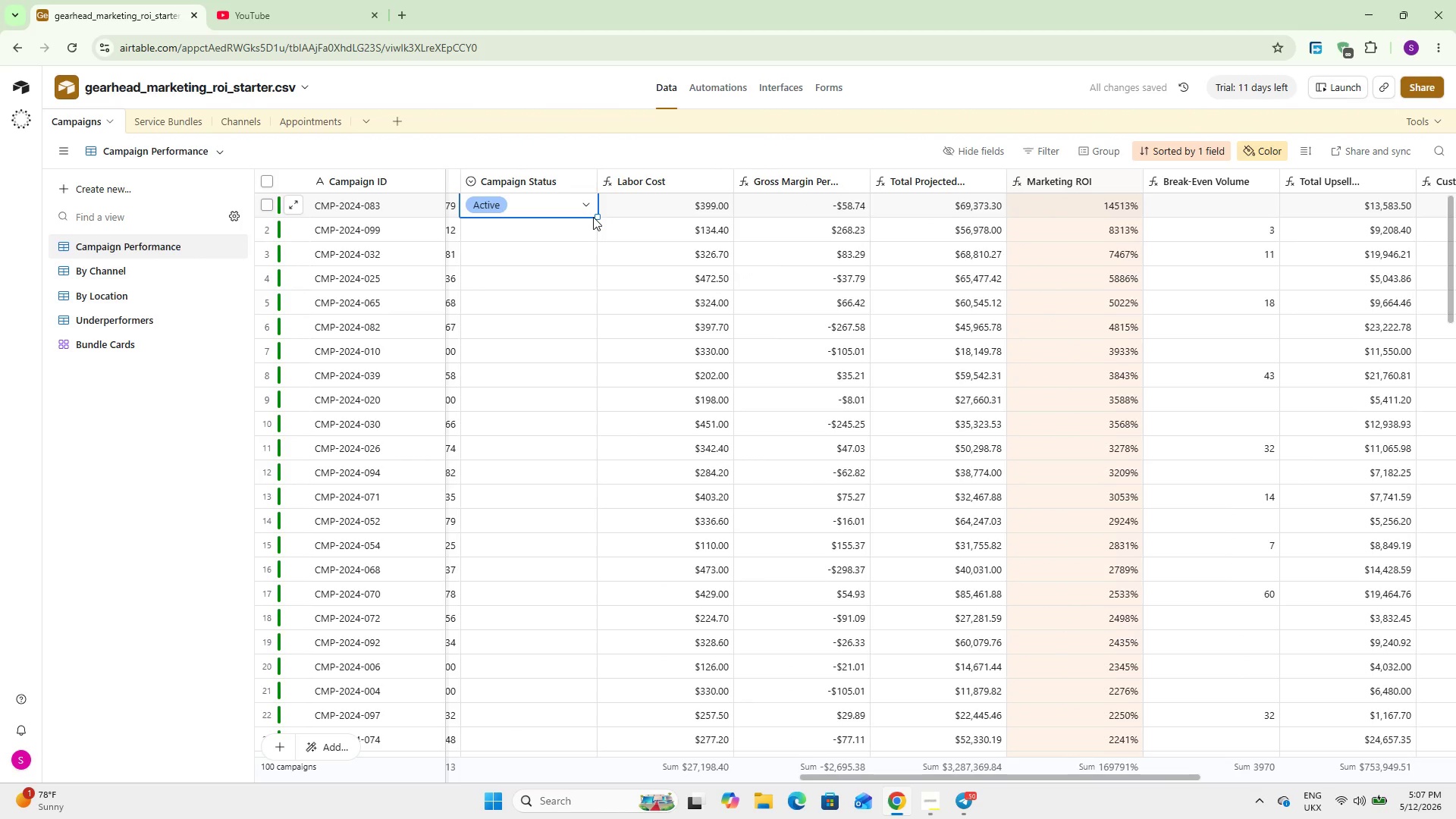 
left_click_drag(start_coordinate=[596, 217], to_coordinate=[576, 344])
 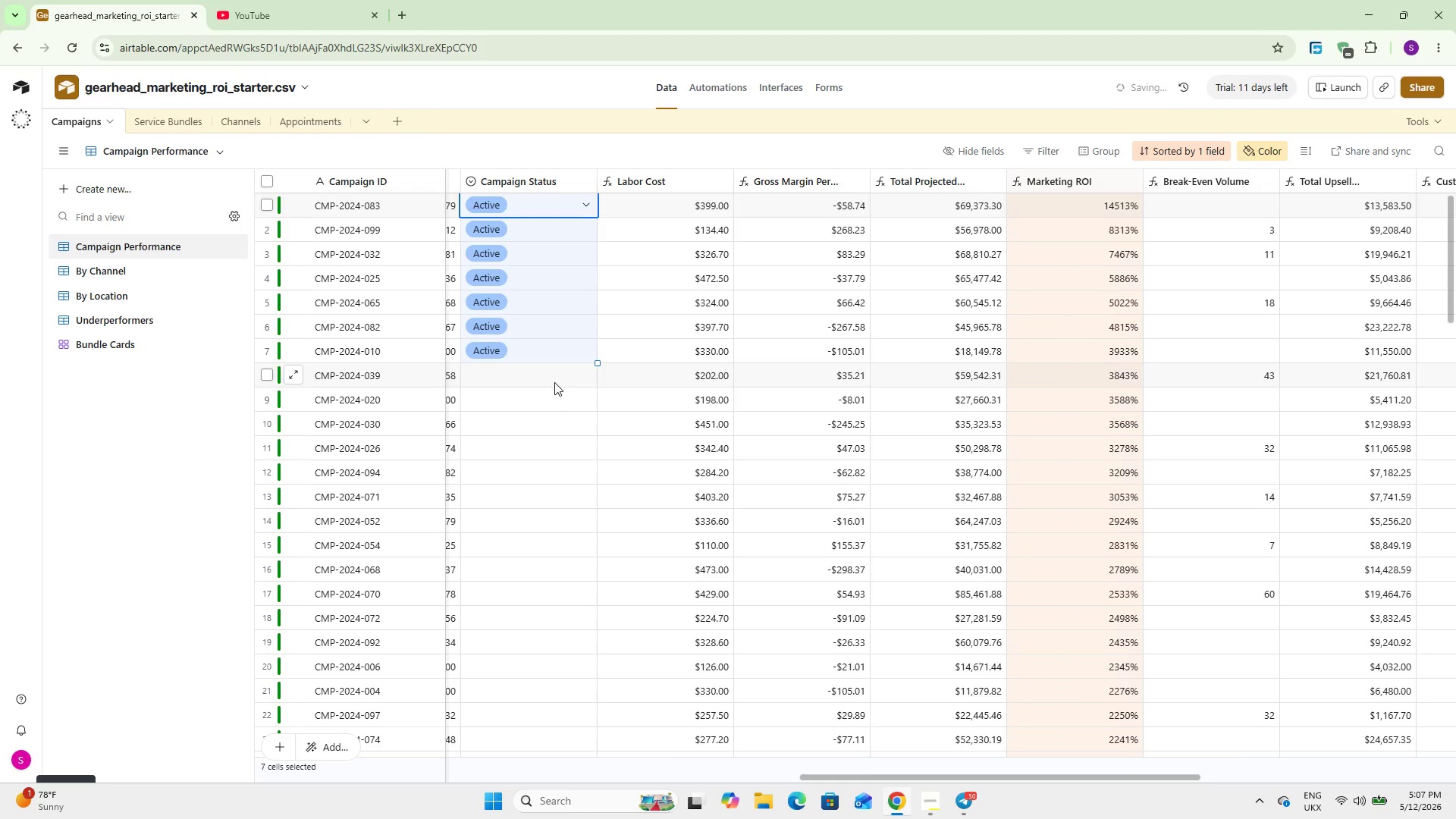 
double_click([554, 382])
 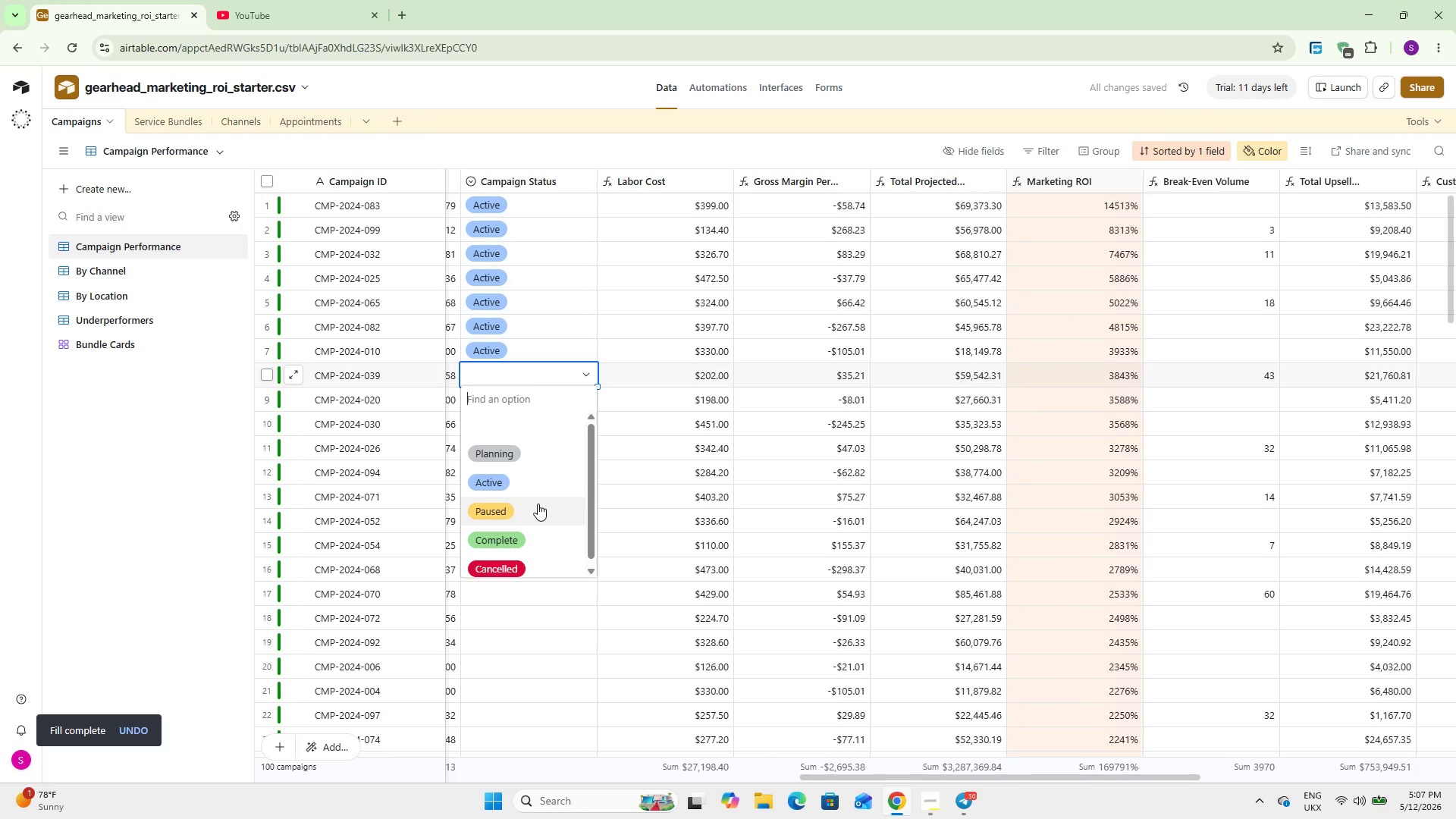 
left_click_drag(start_coordinate=[538, 504], to_coordinate=[527, 581])
 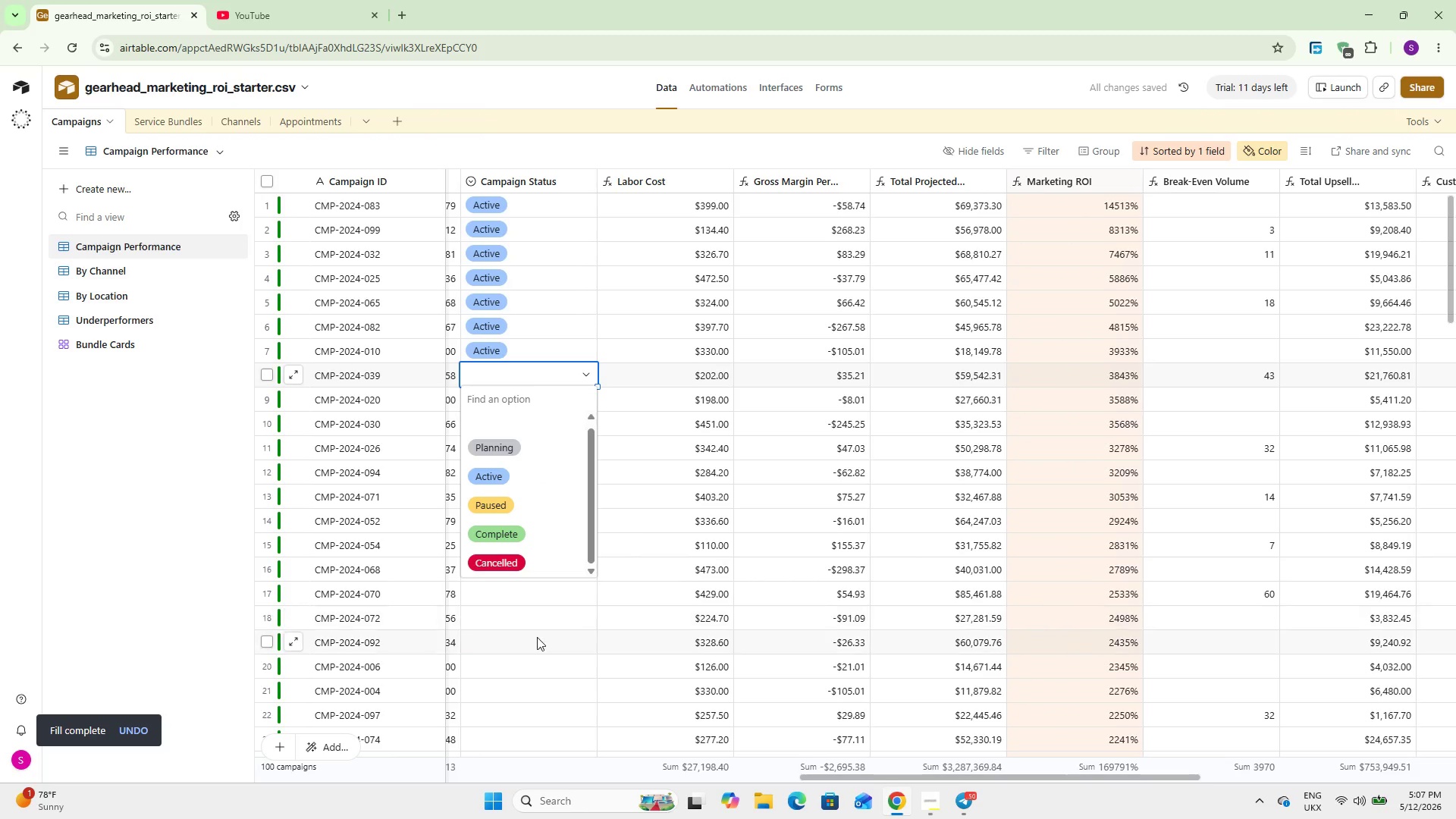 
left_click([538, 637])
 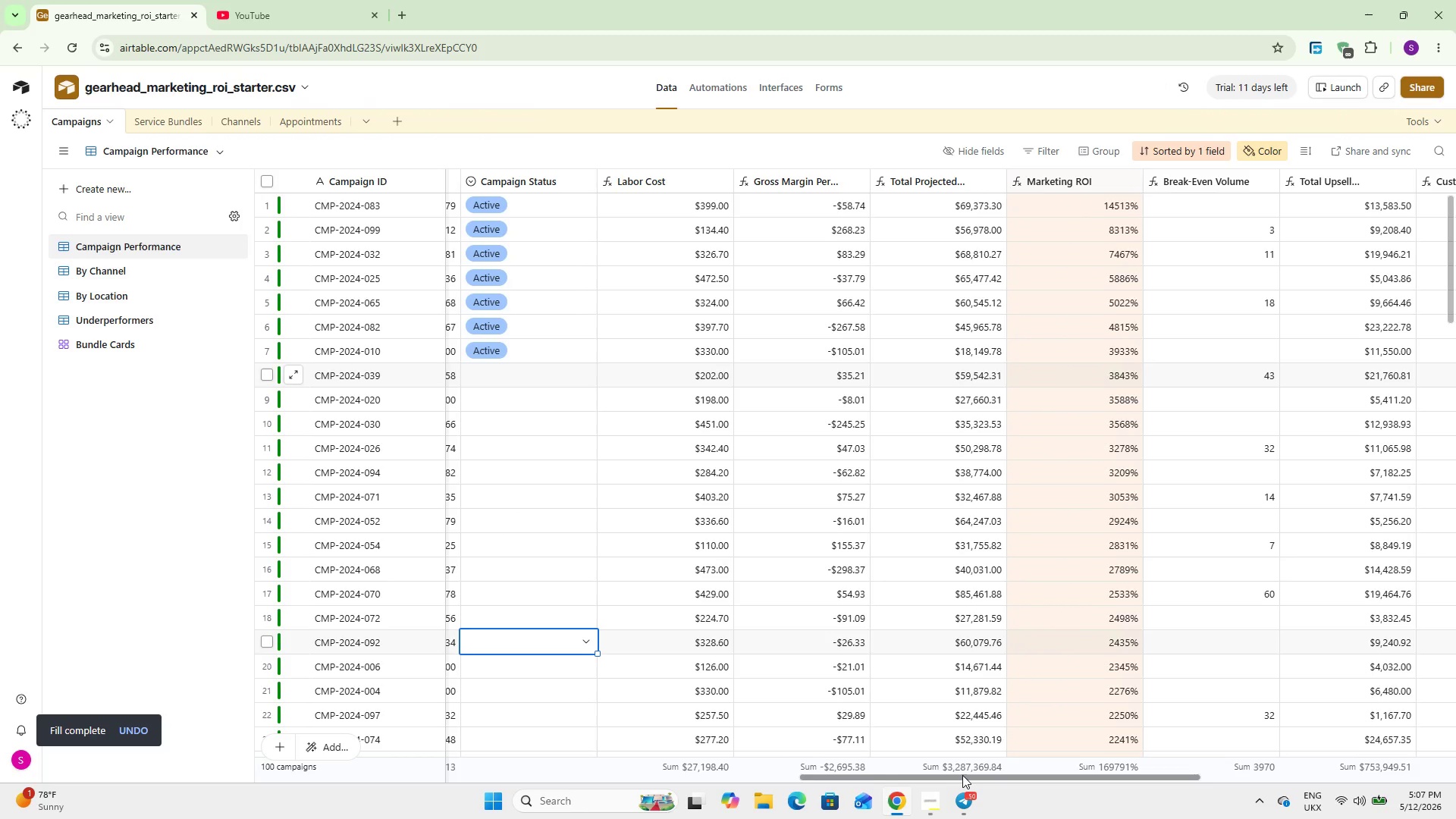 
left_click_drag(start_coordinate=[963, 775], to_coordinate=[494, 739])
 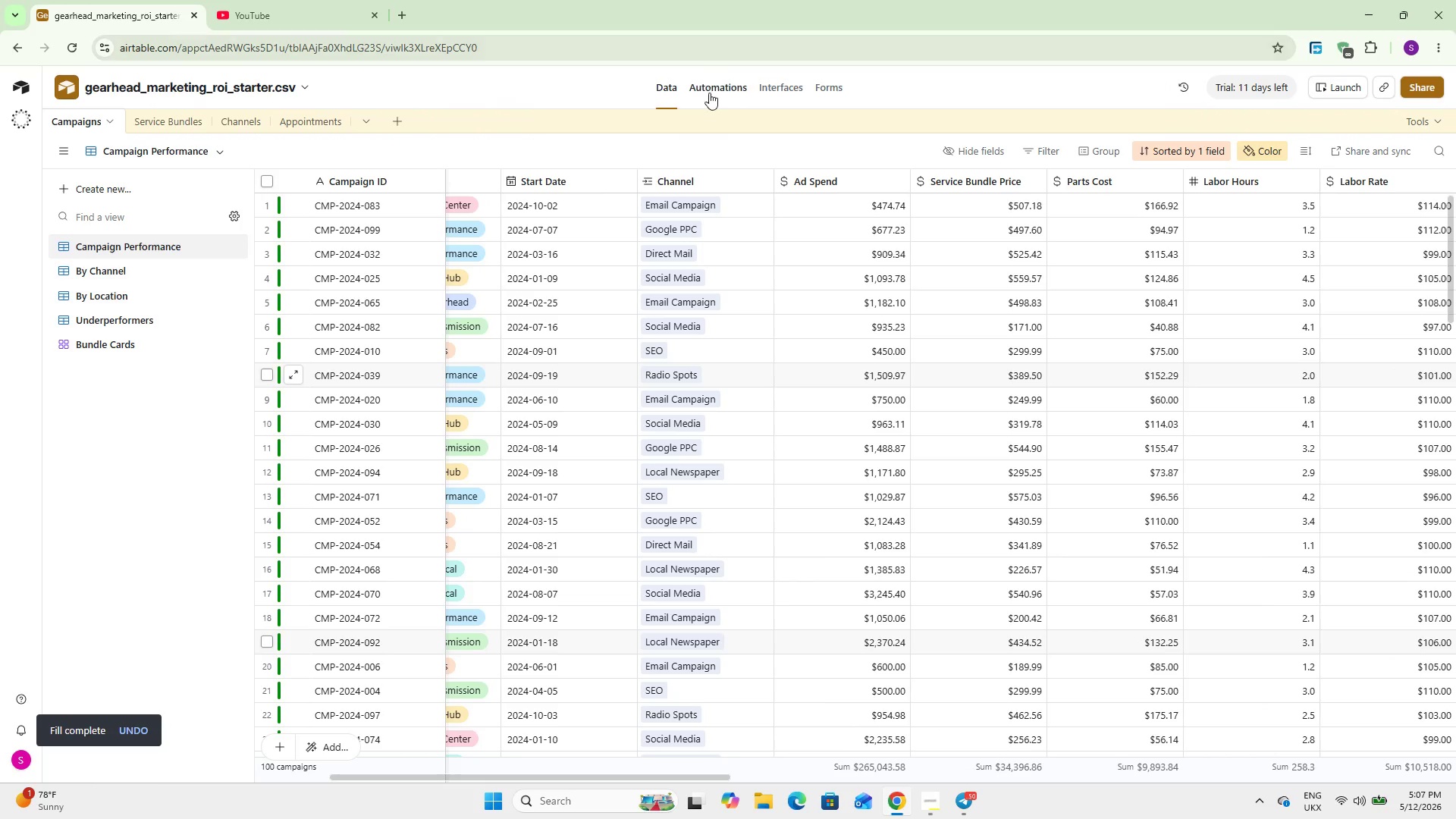 
left_click([709, 93])
 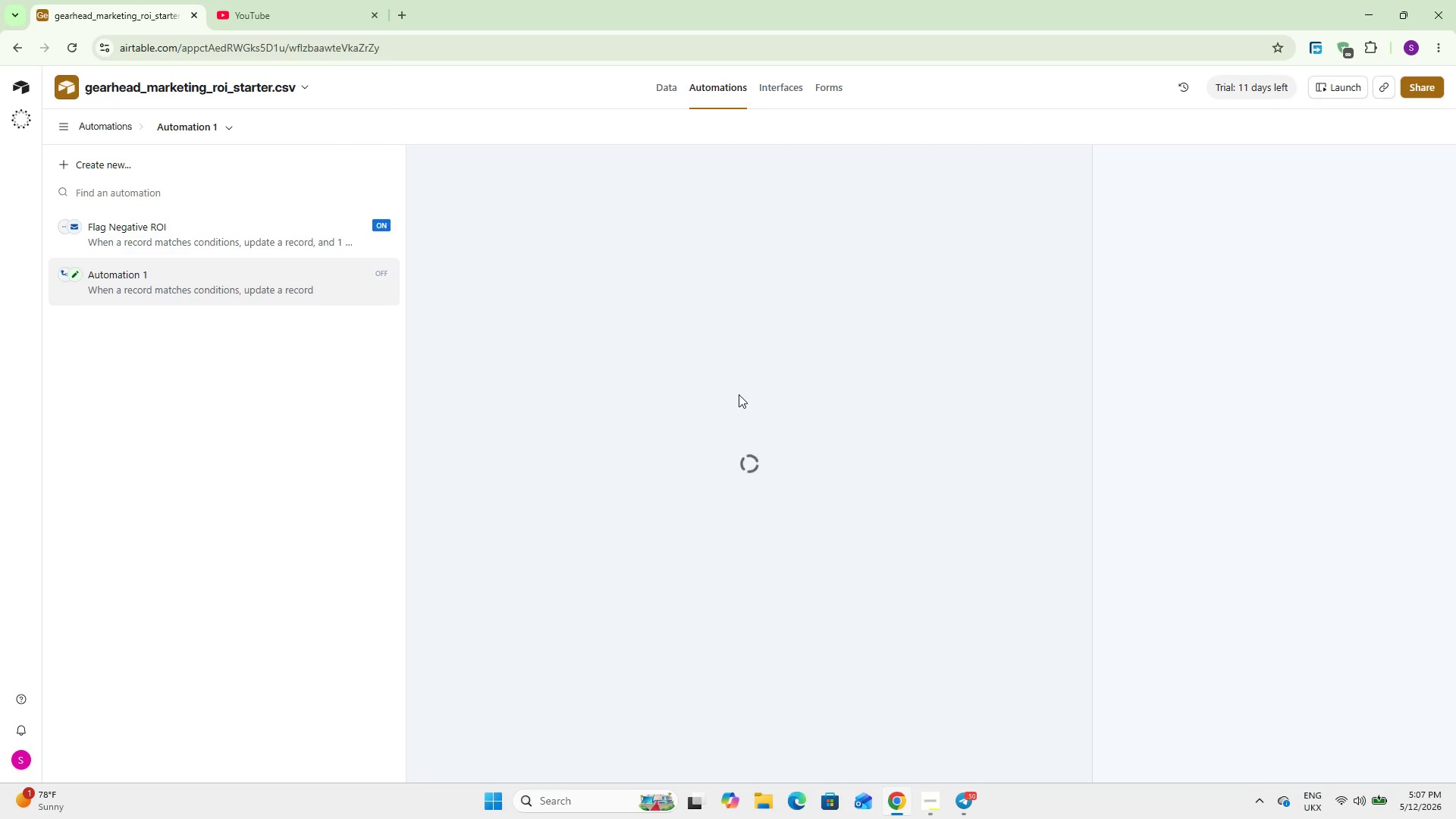 
mouse_move([736, 362])
 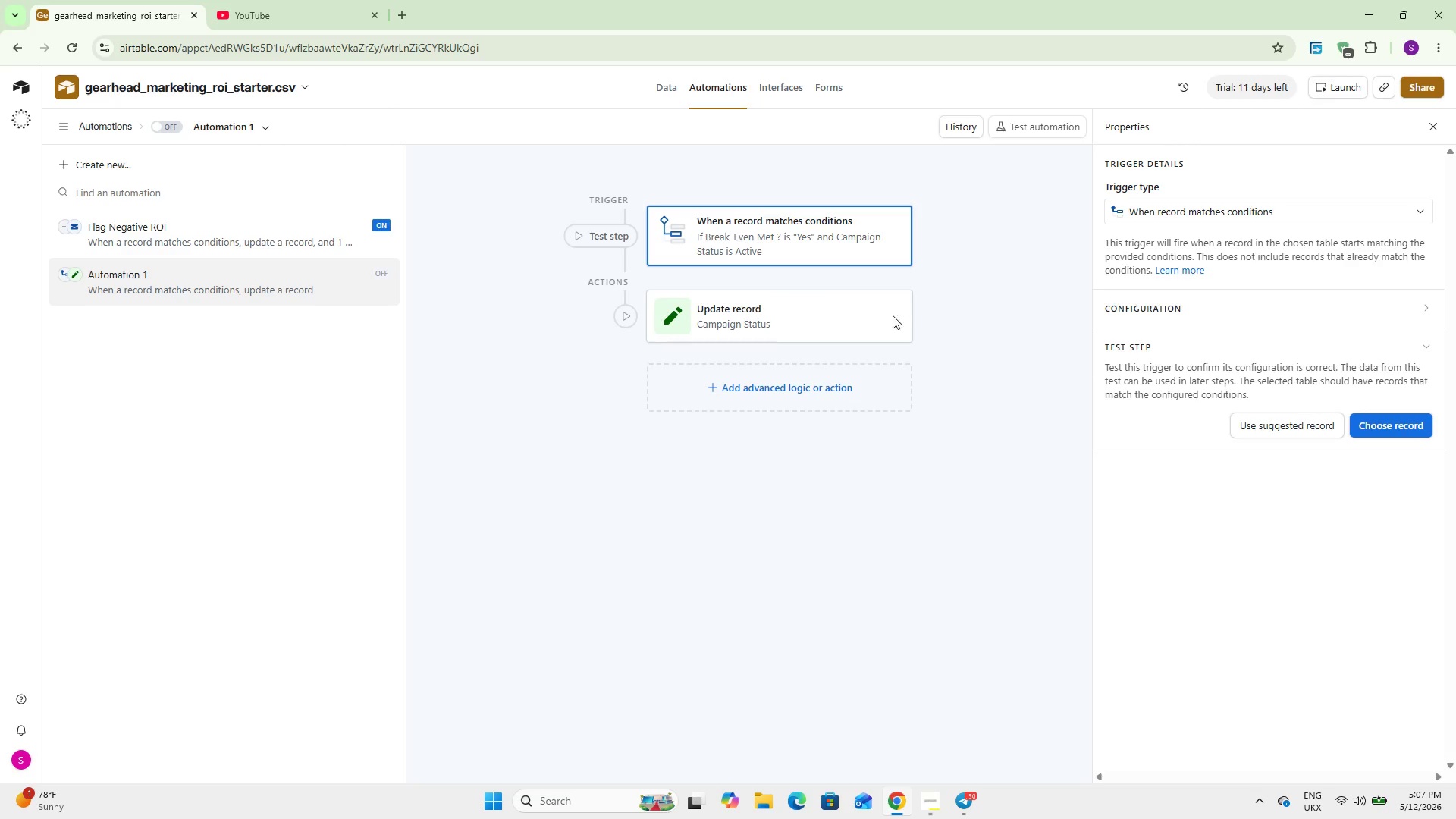 
left_click([579, 233])
 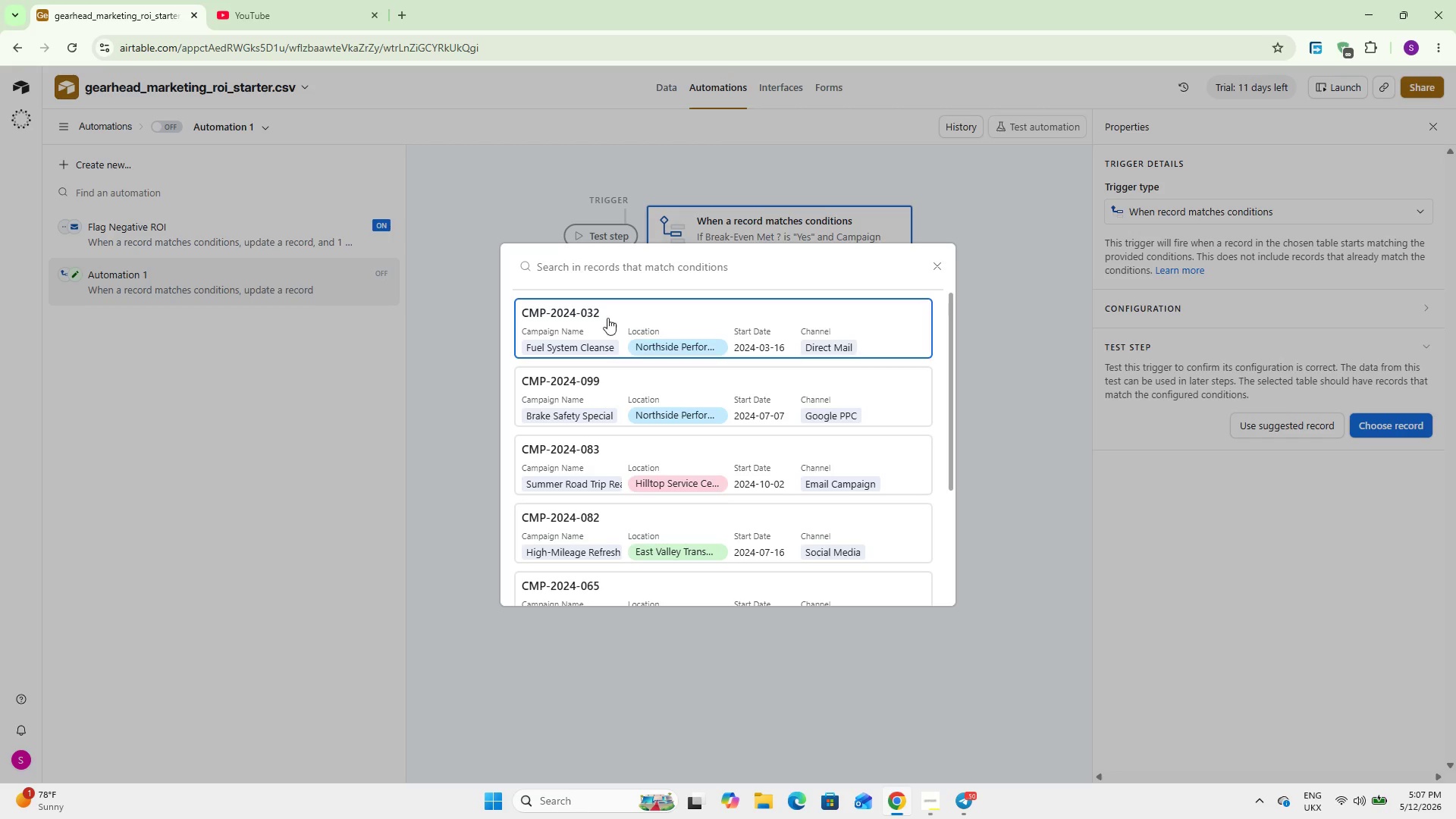 
left_click([618, 328])
 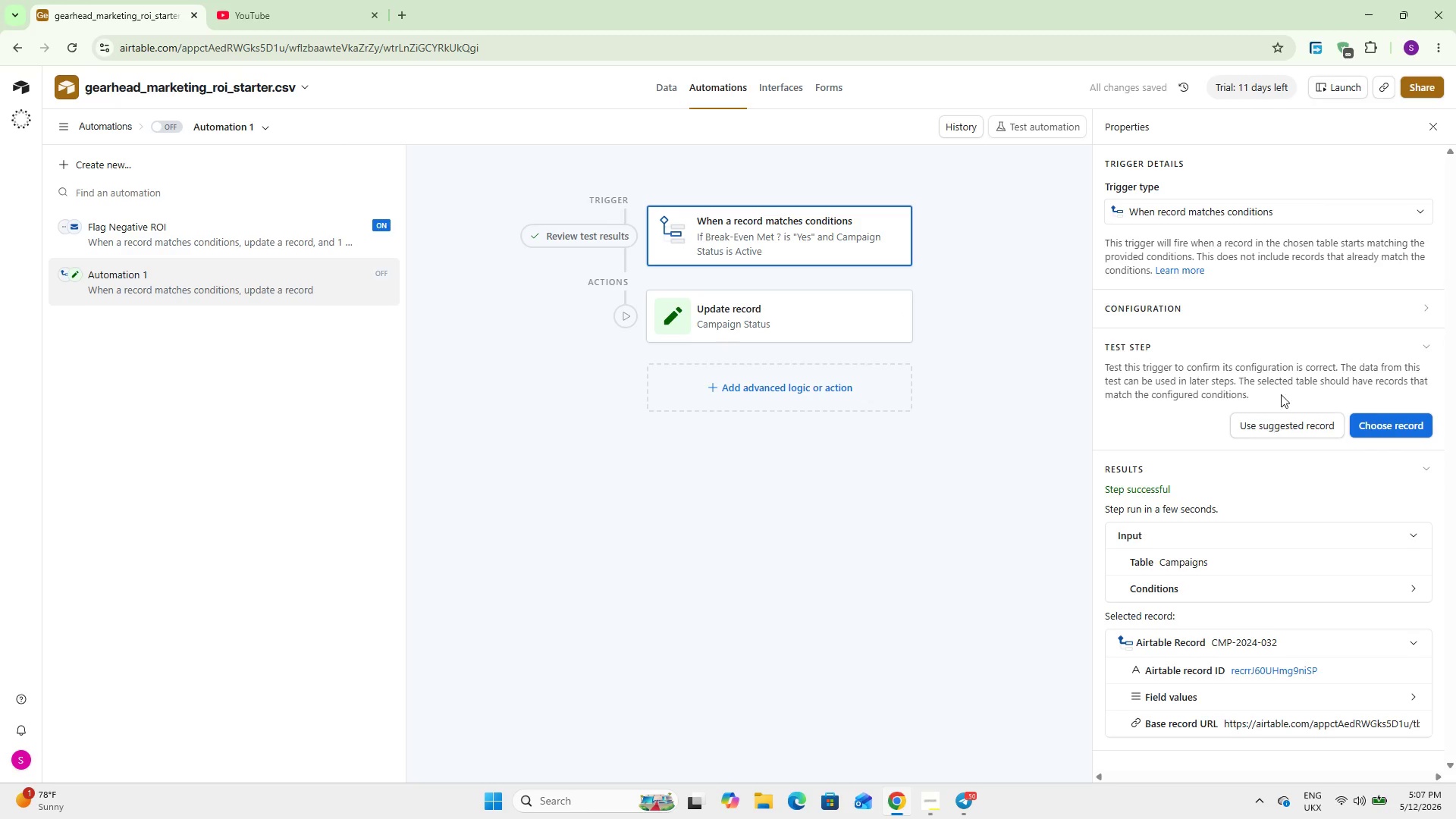 
left_click([1038, 125])
 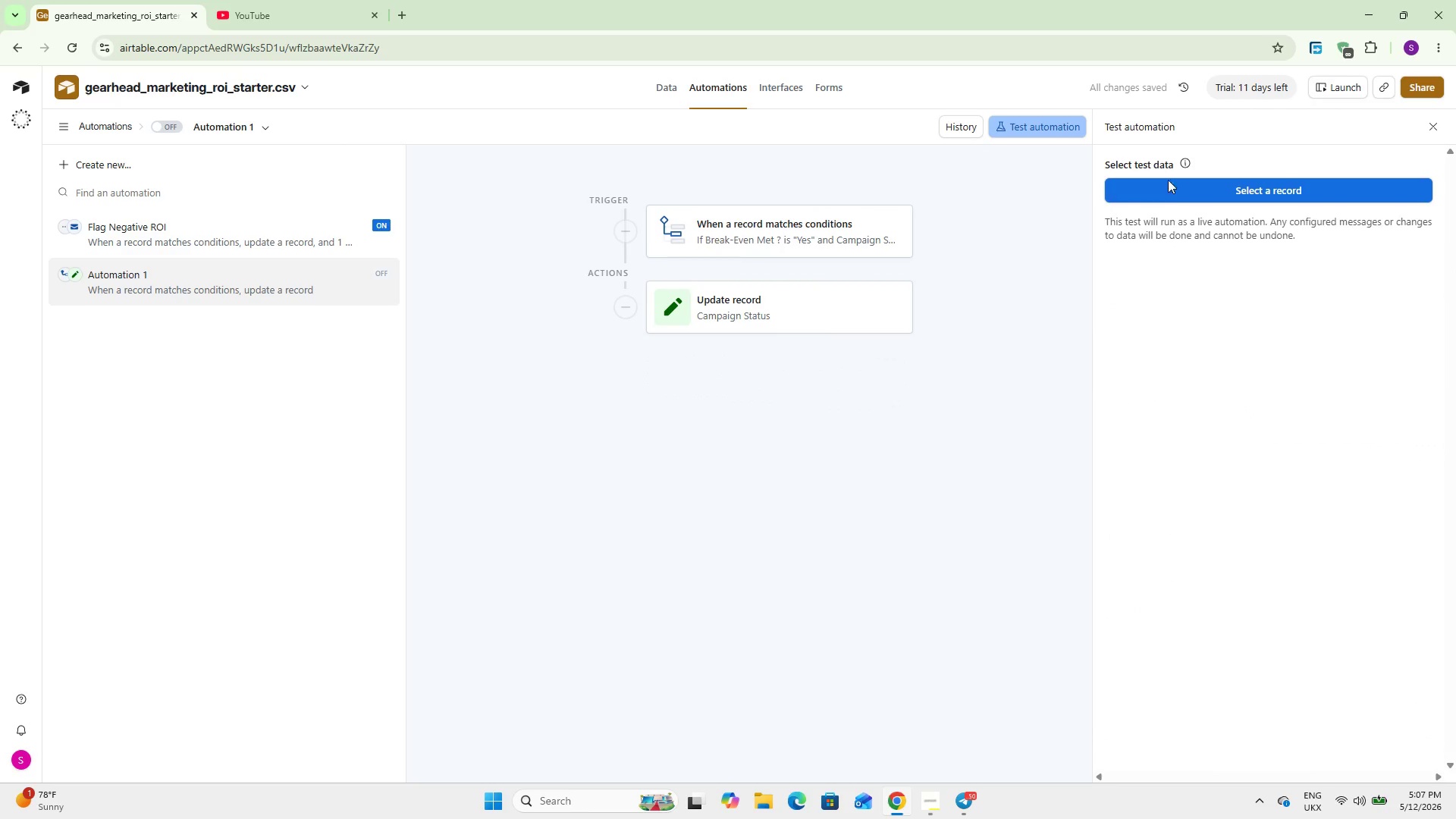 
left_click([1170, 192])
 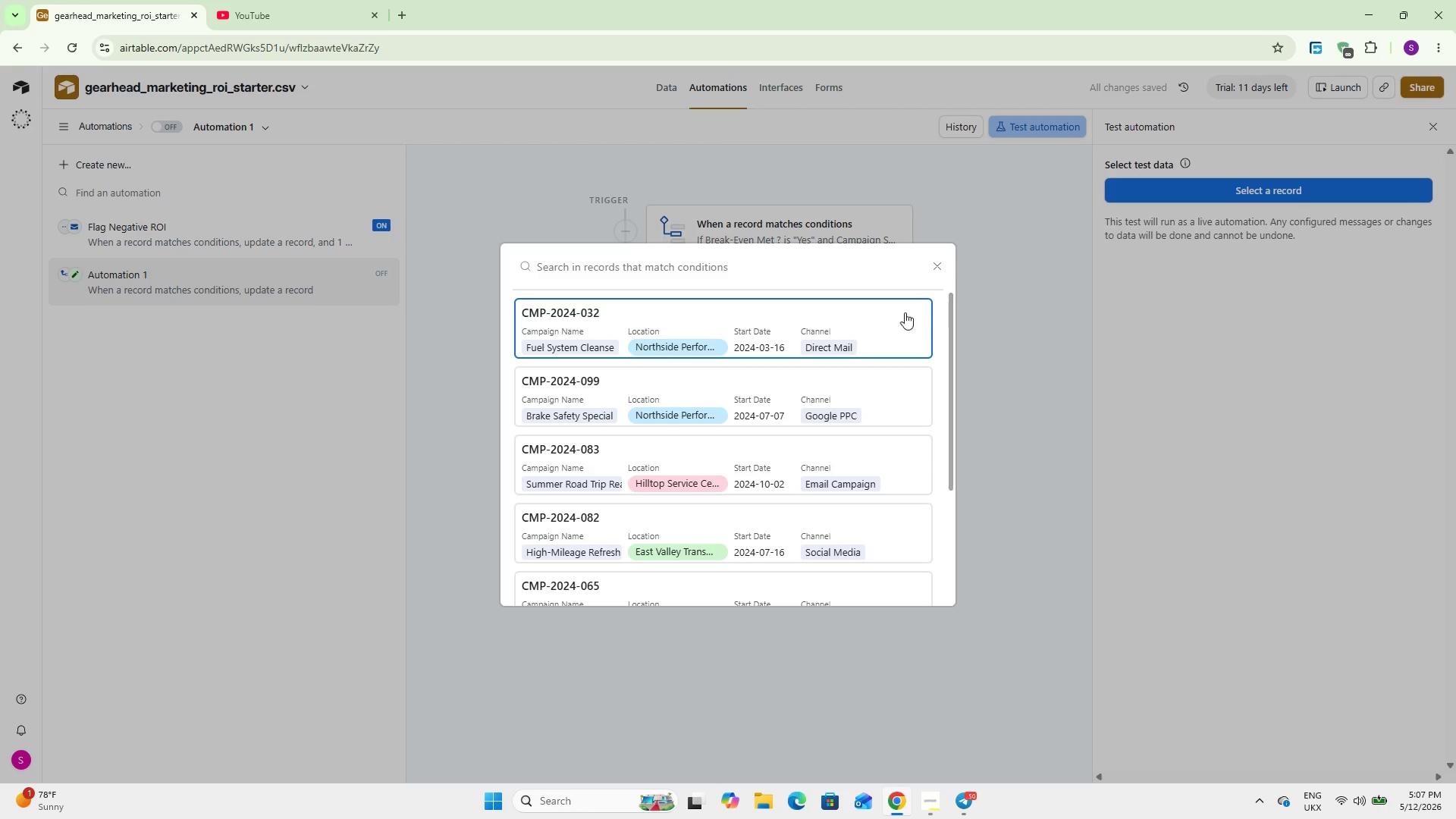 
left_click([733, 342])
 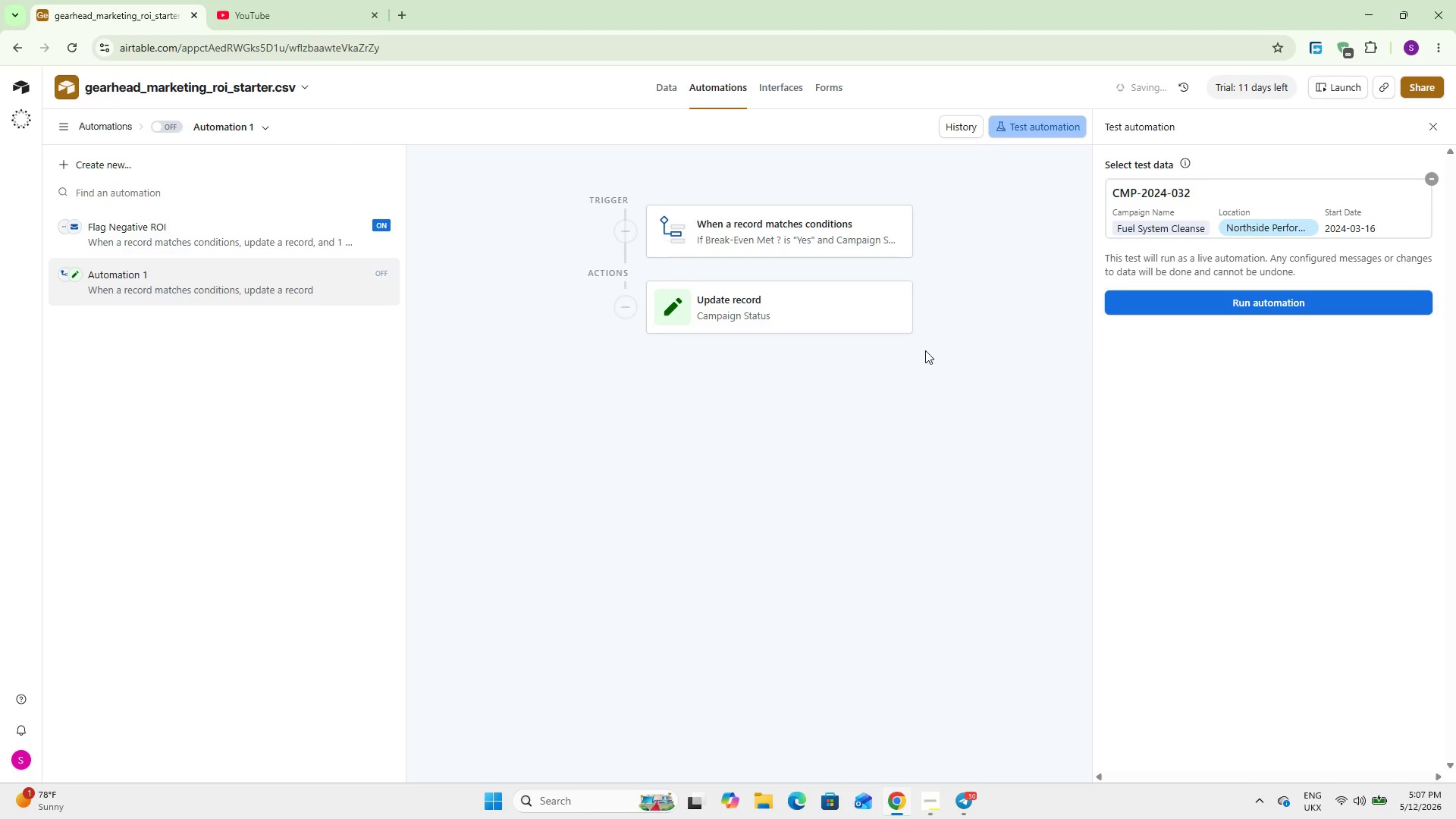 
left_click([1195, 303])
 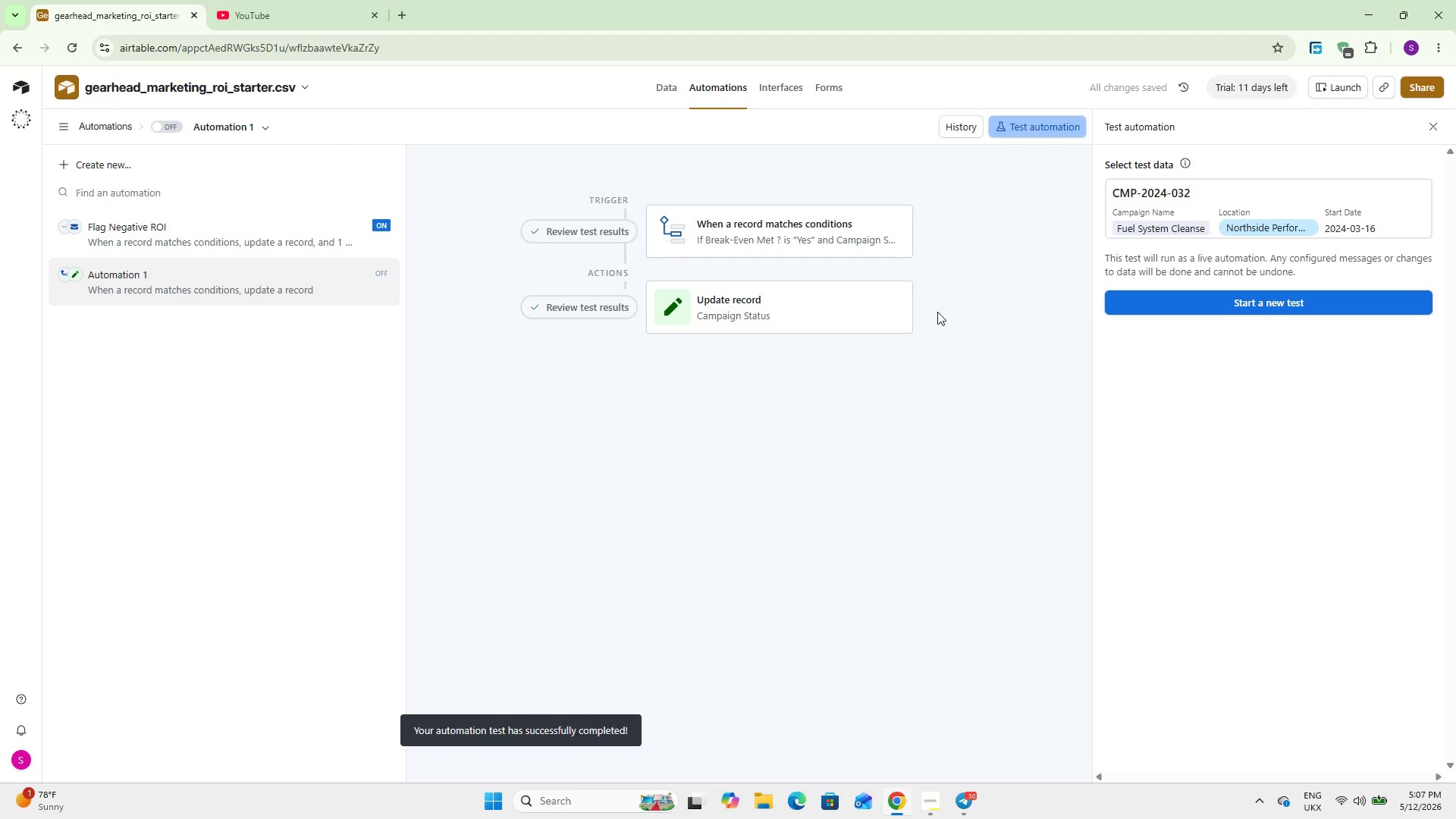 
left_click([602, 312])
 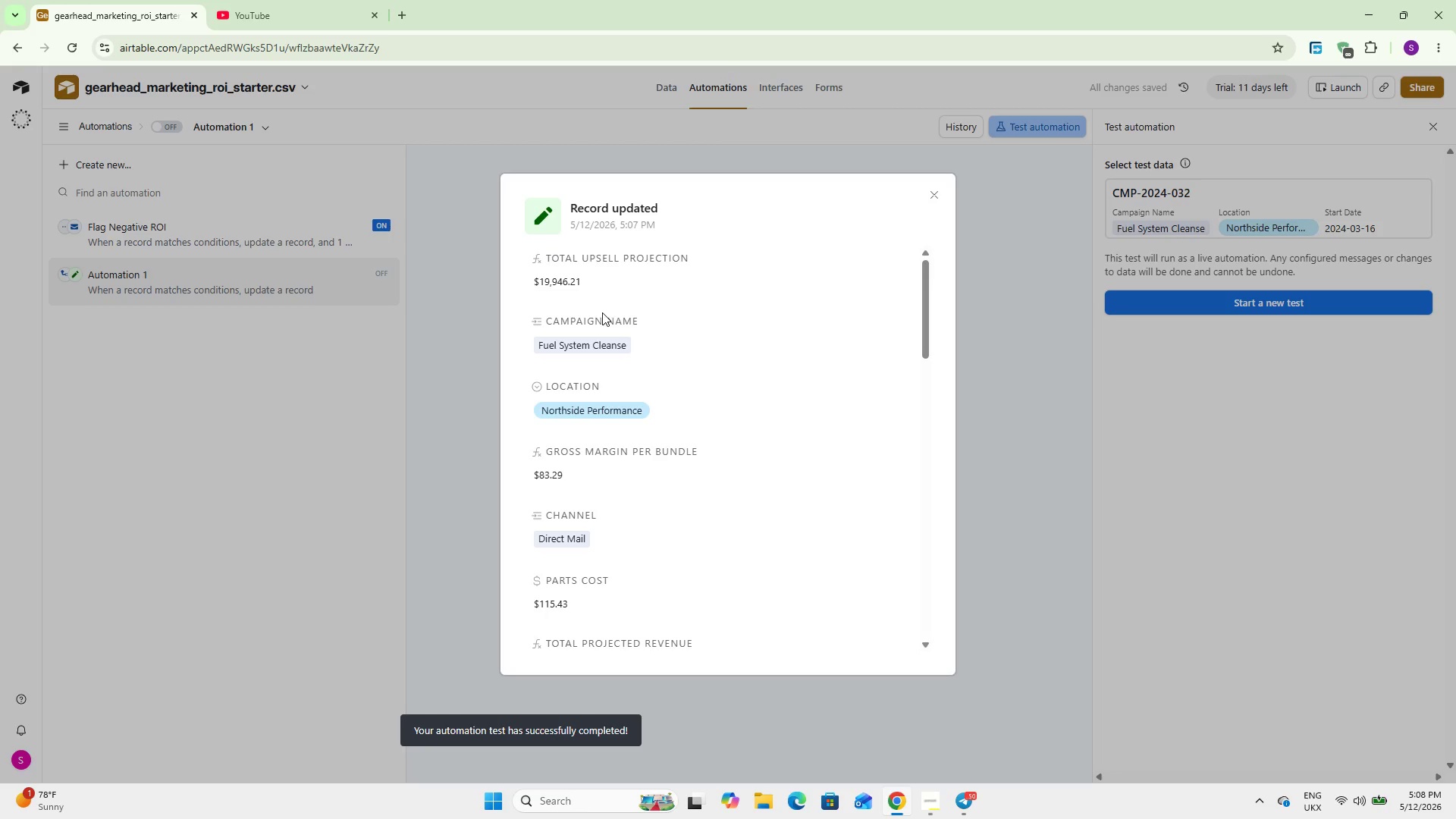 
scroll: coordinate [719, 309], scroll_direction: down, amount: 19.0
 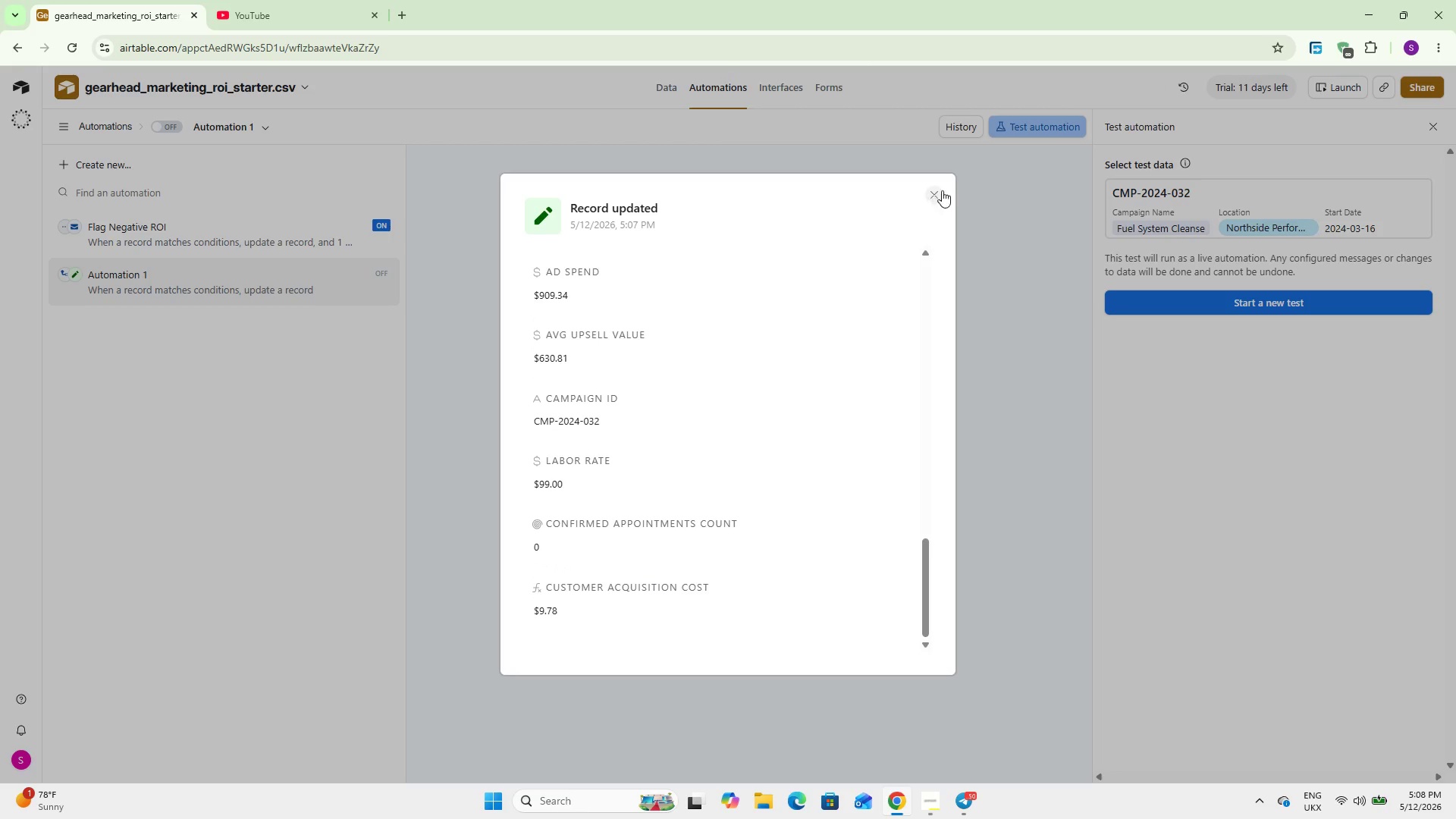 
left_click([943, 190])
 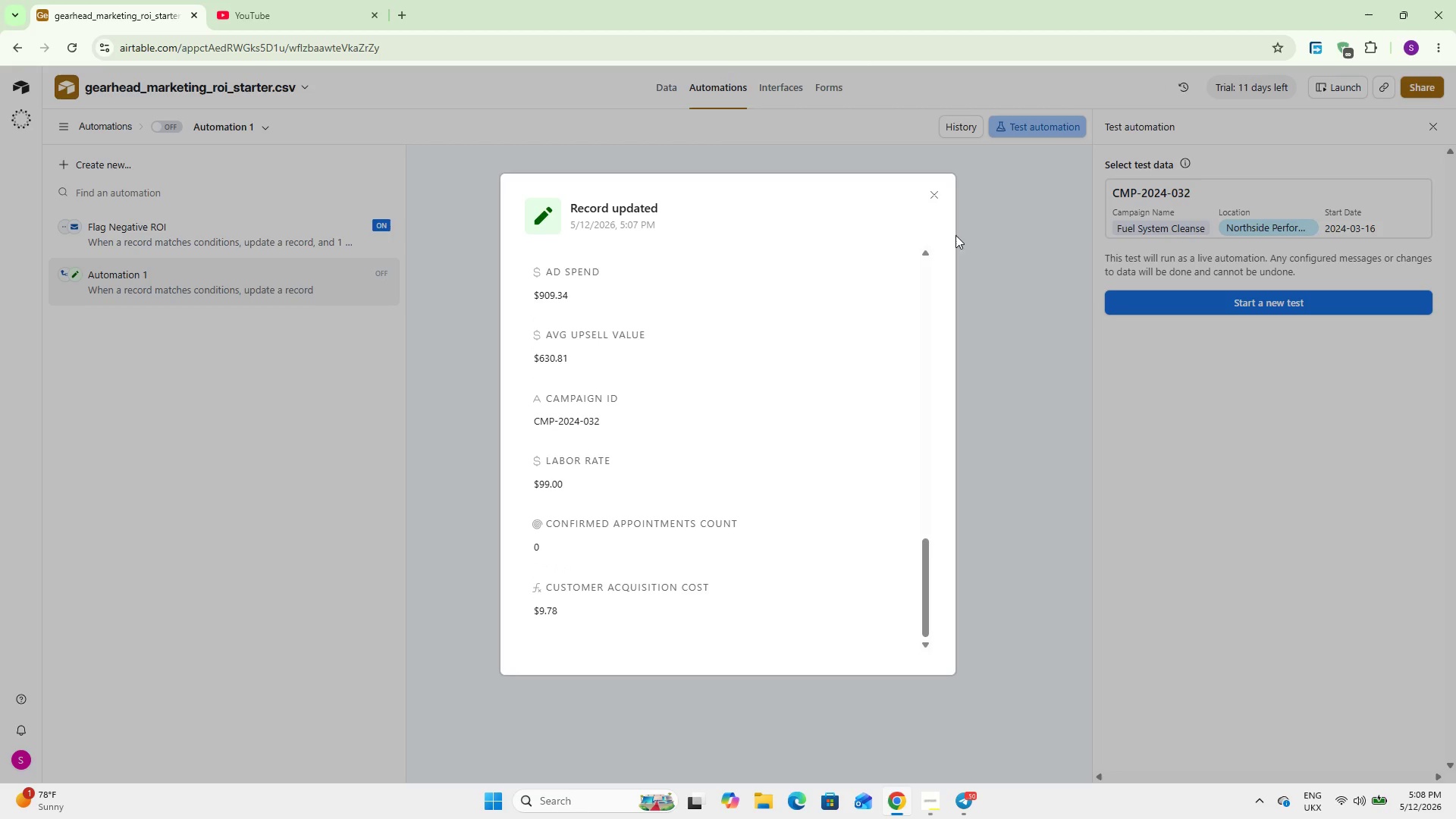 
left_click([930, 198])
 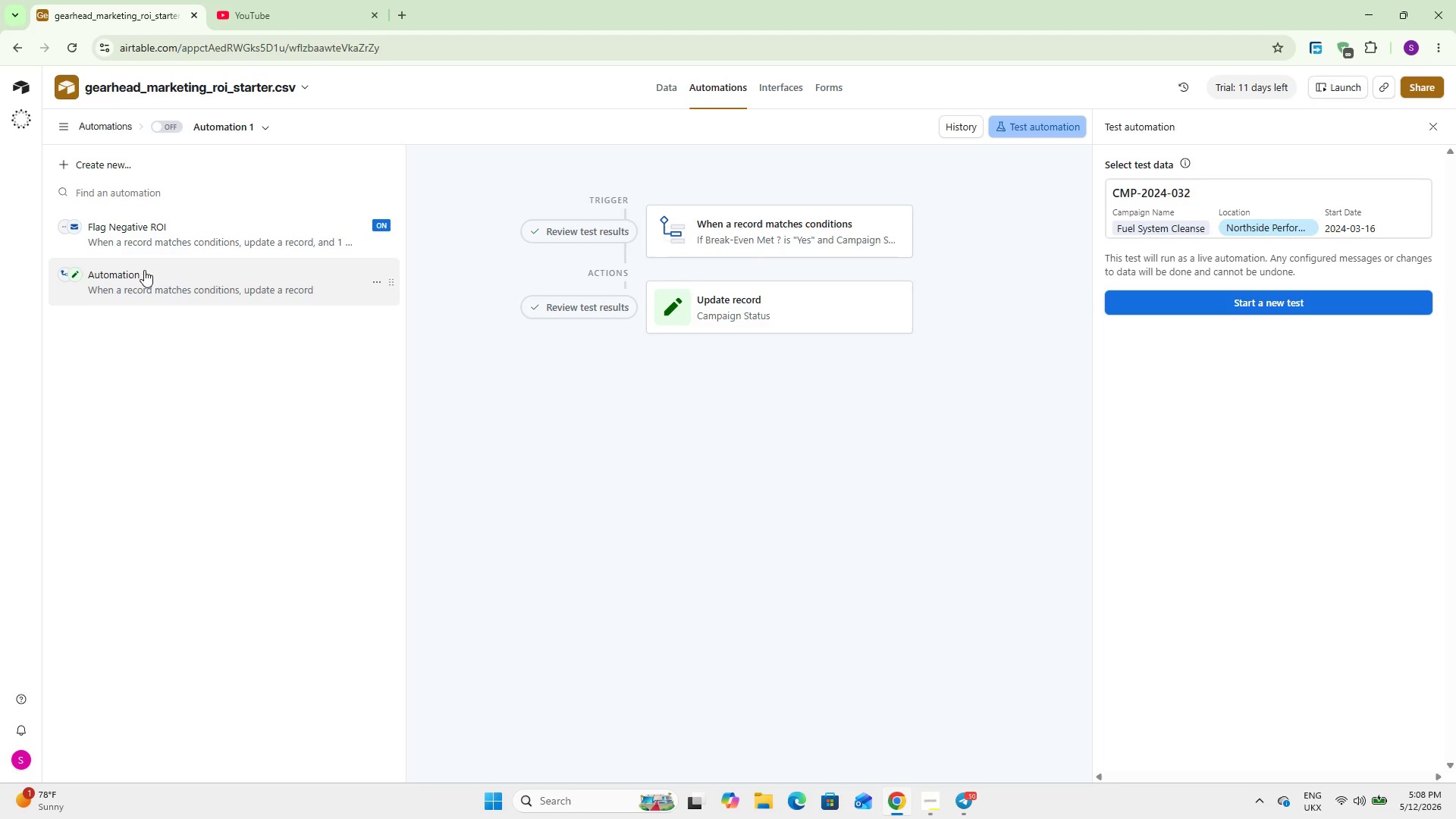 
double_click([140, 271])
 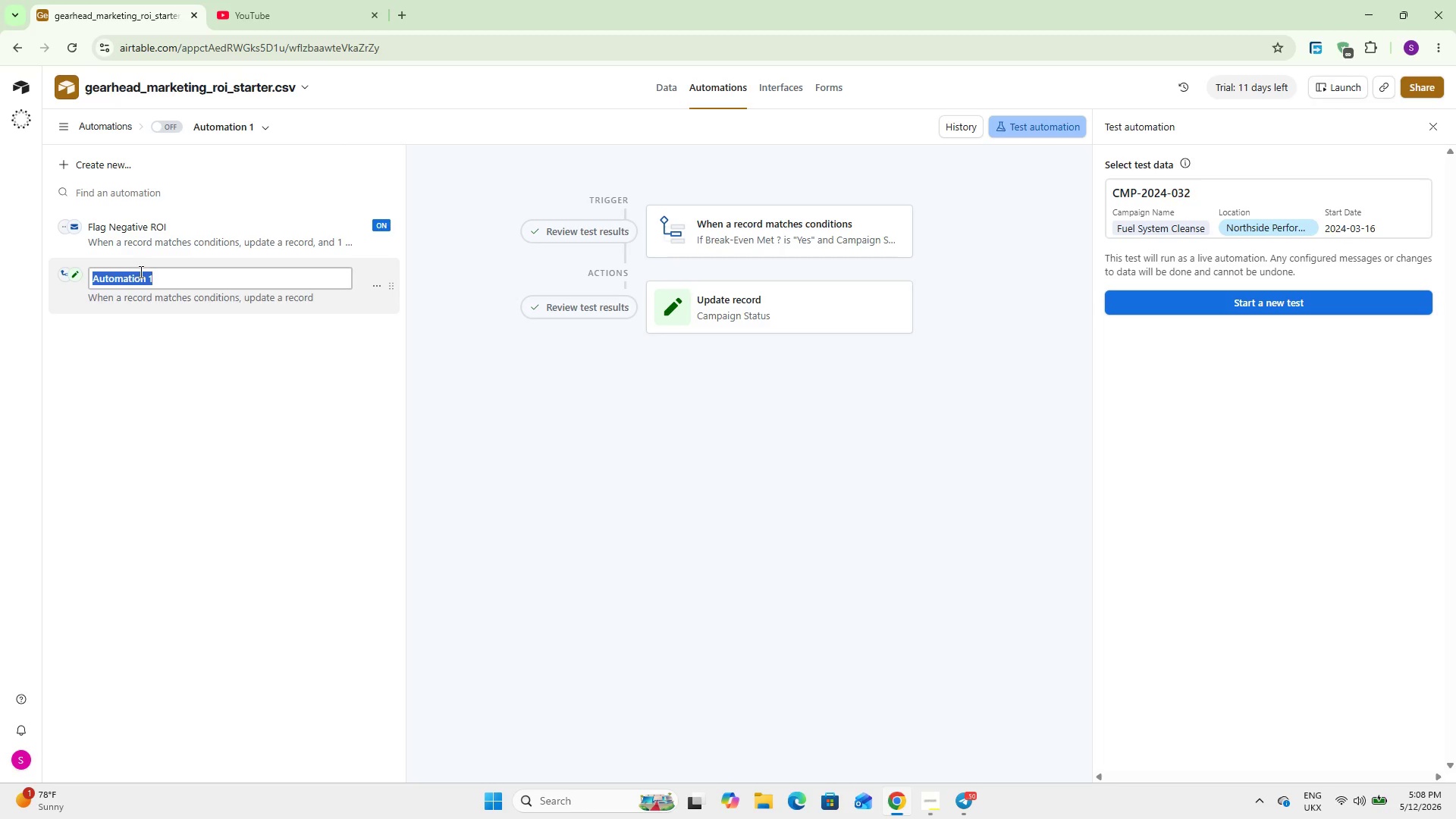 
type(Auto-Complete When Break-Even Met)
 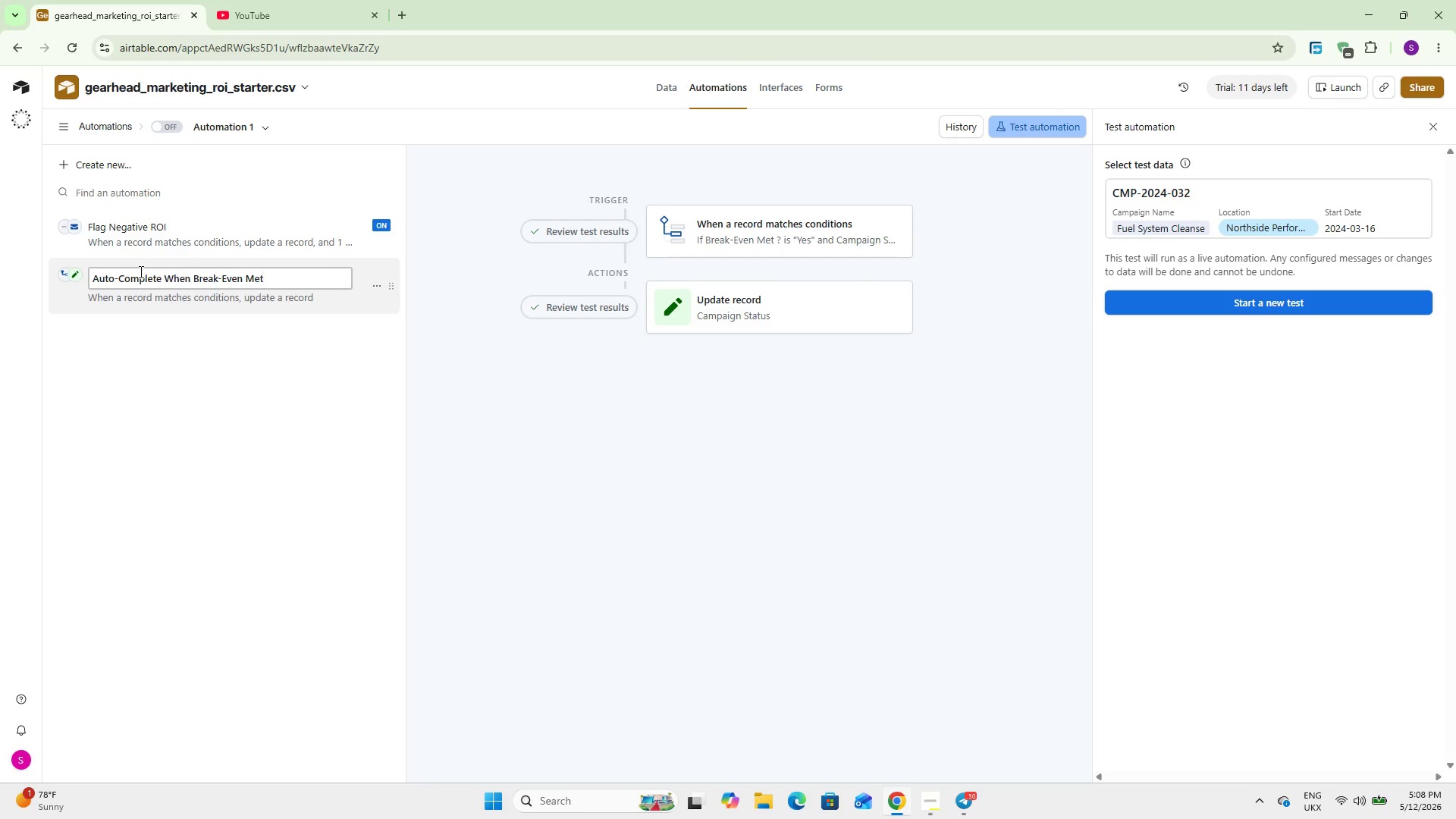 
left_click([169, 130])
 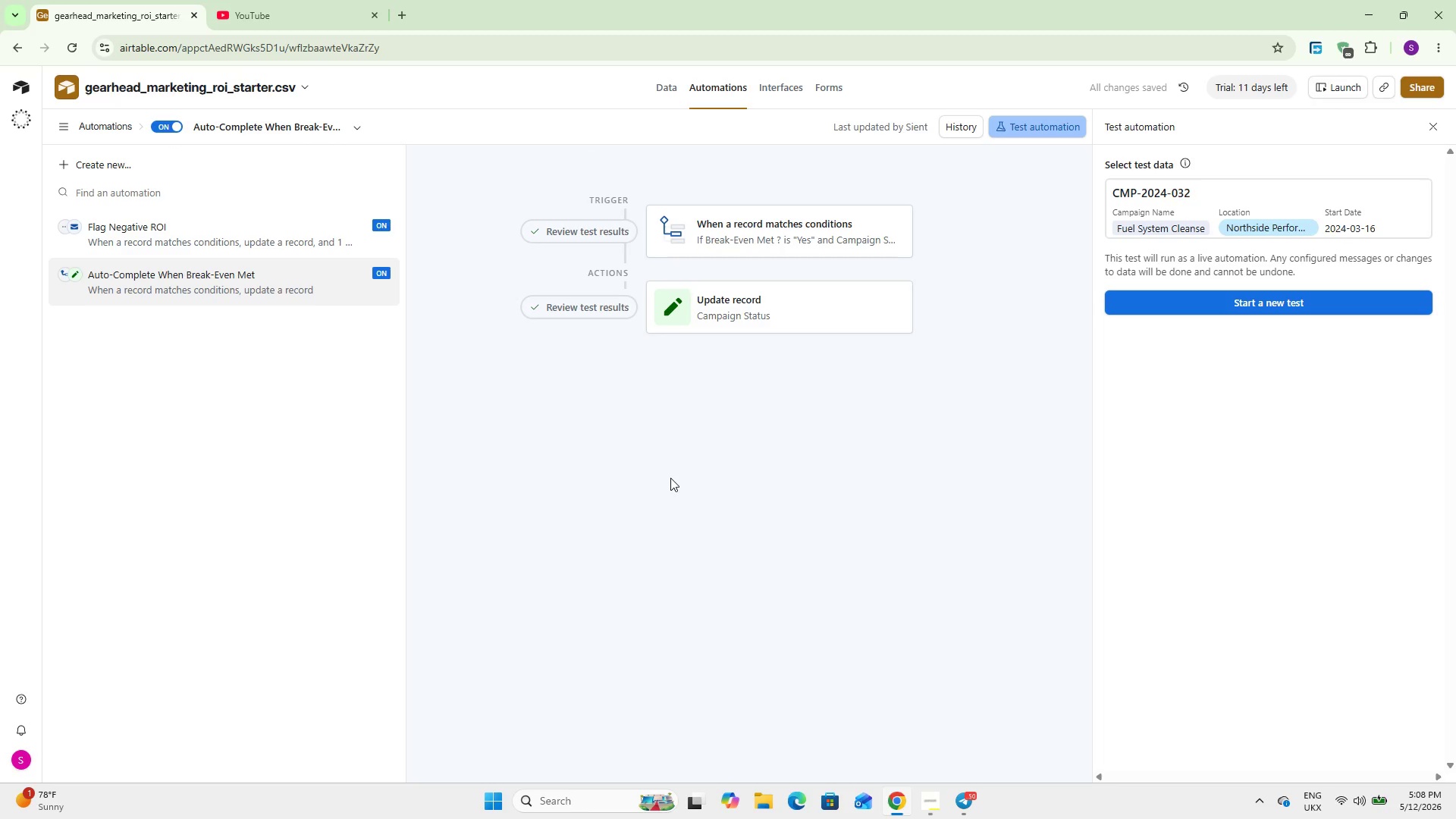 
left_click([661, 93])
 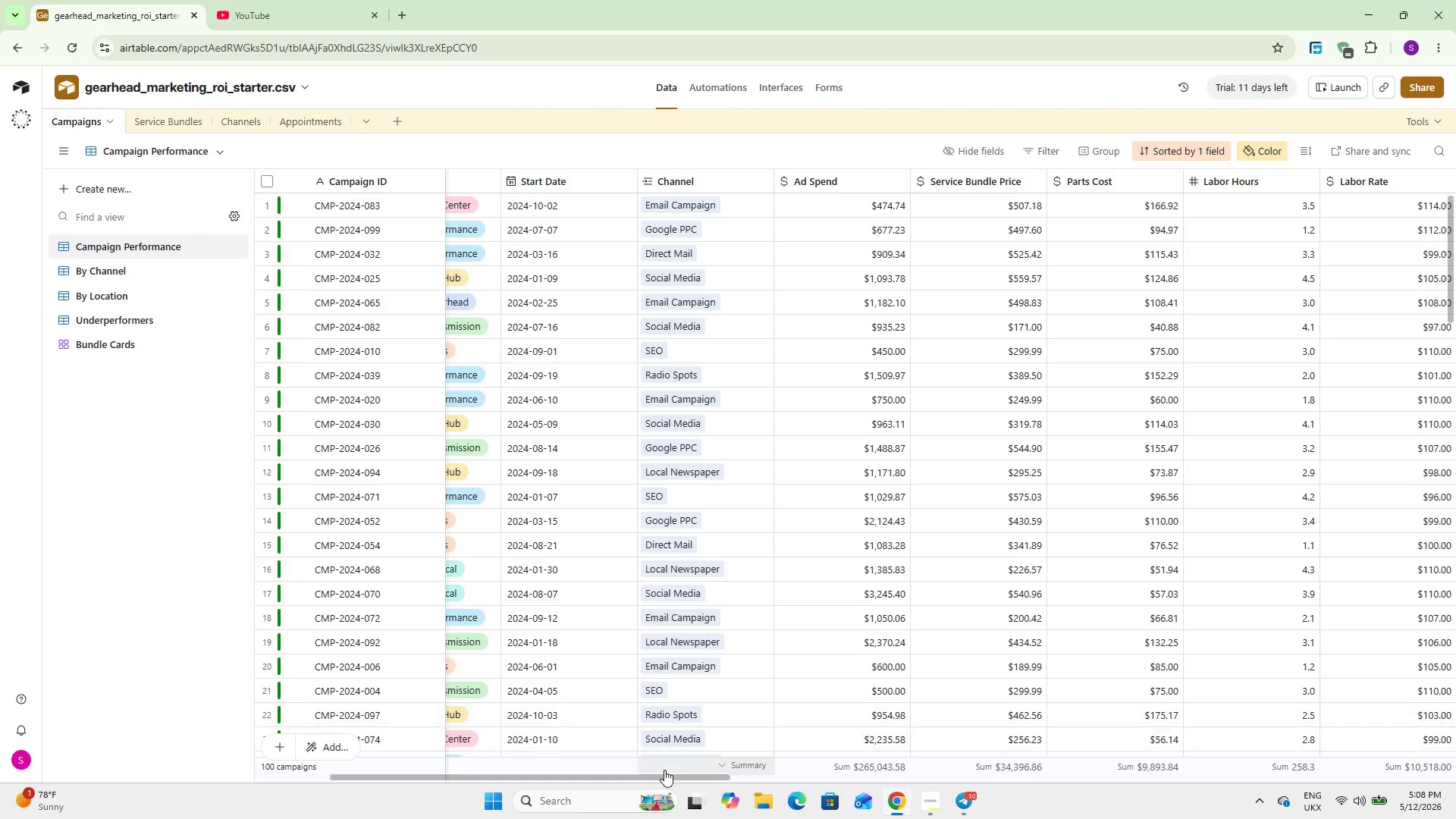 
left_click_drag(start_coordinate=[659, 777], to_coordinate=[170, 641])
 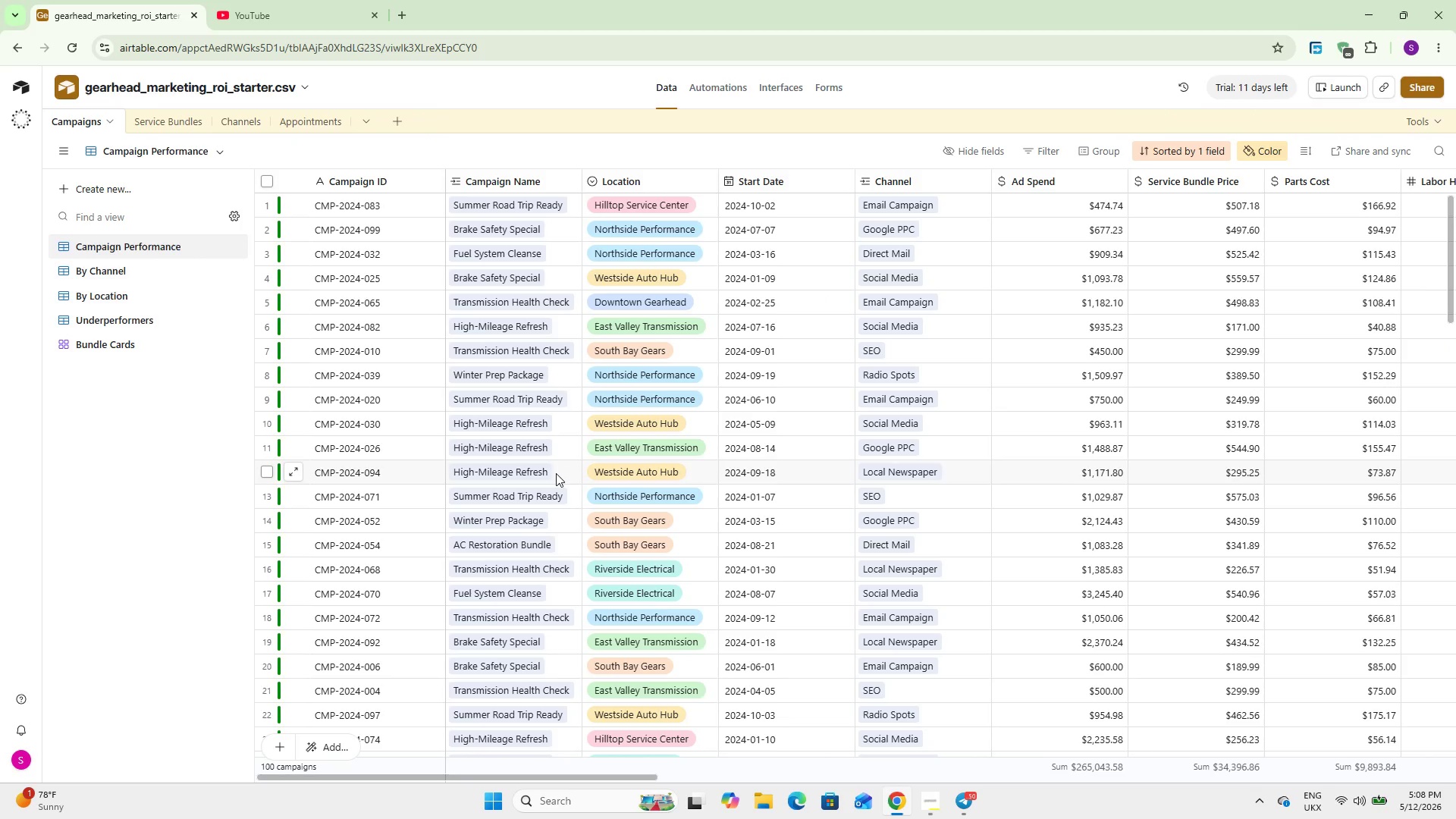 
scroll: coordinate [556, 473], scroll_direction: up, amount: 5.0
 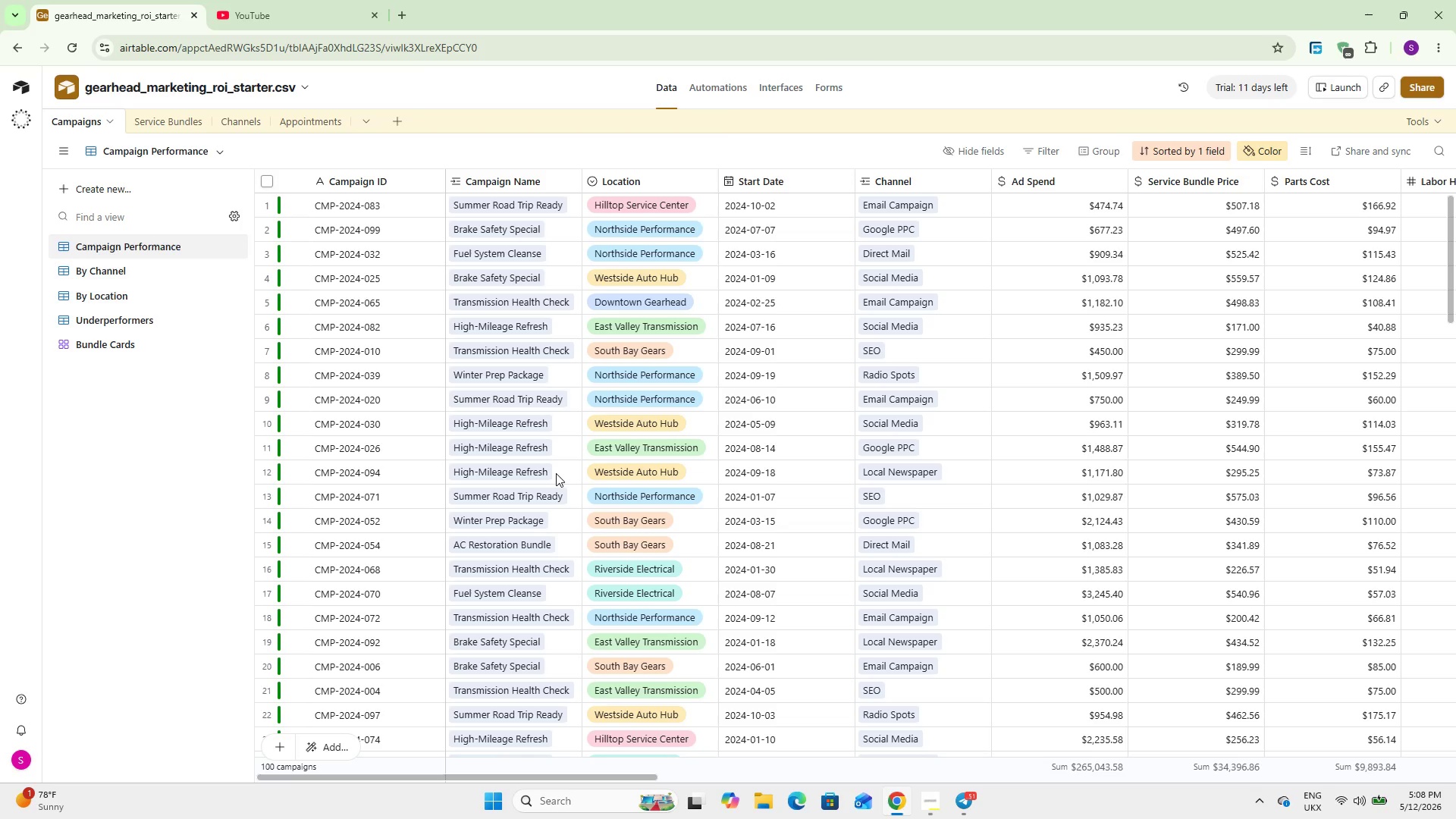 
wait(26.36)
 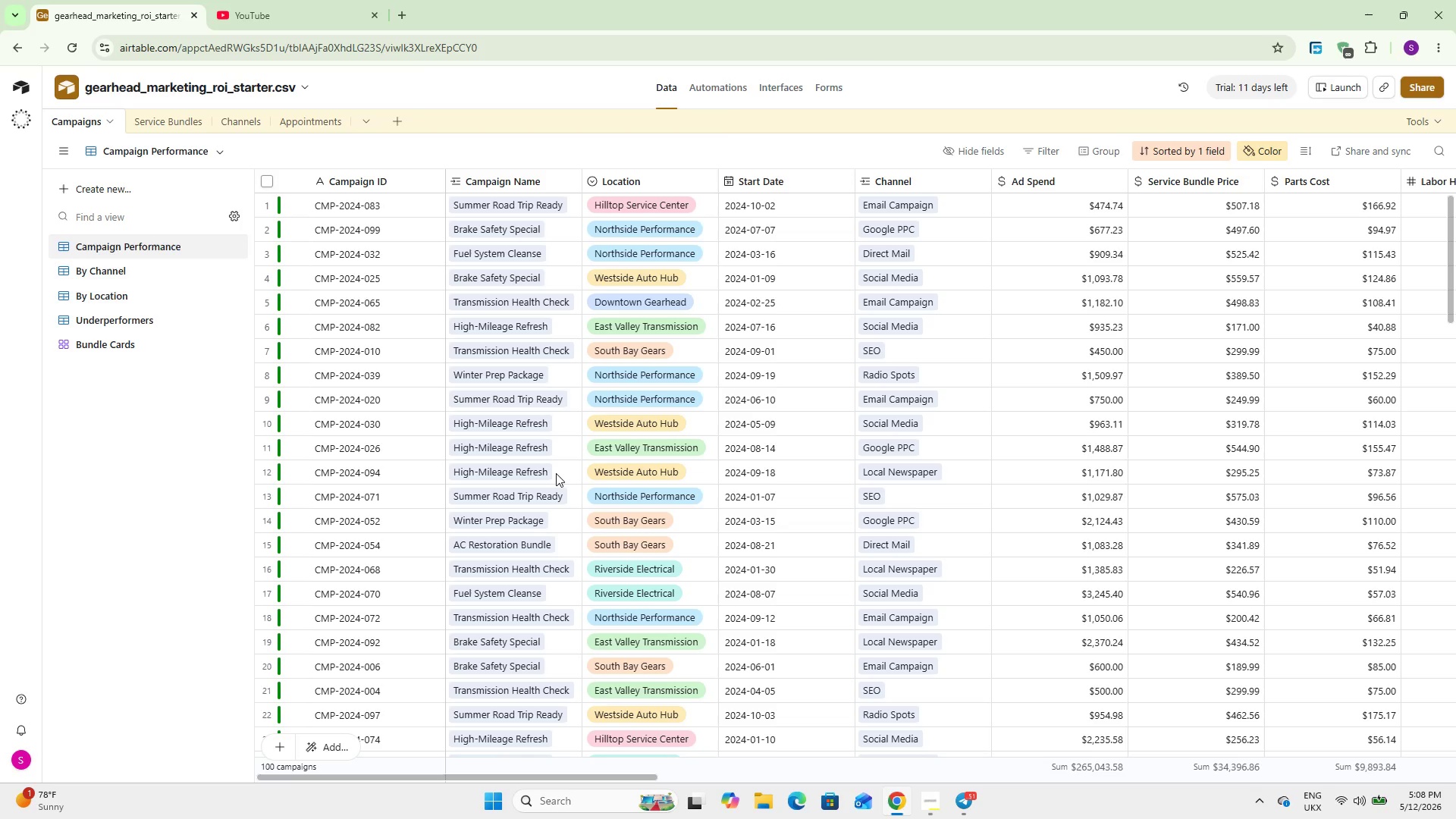 
hold_key(key=ShiftLeft, duration=7.84)
scroll: coordinate [940, 403], scroll_direction: down, amount: 3.0
 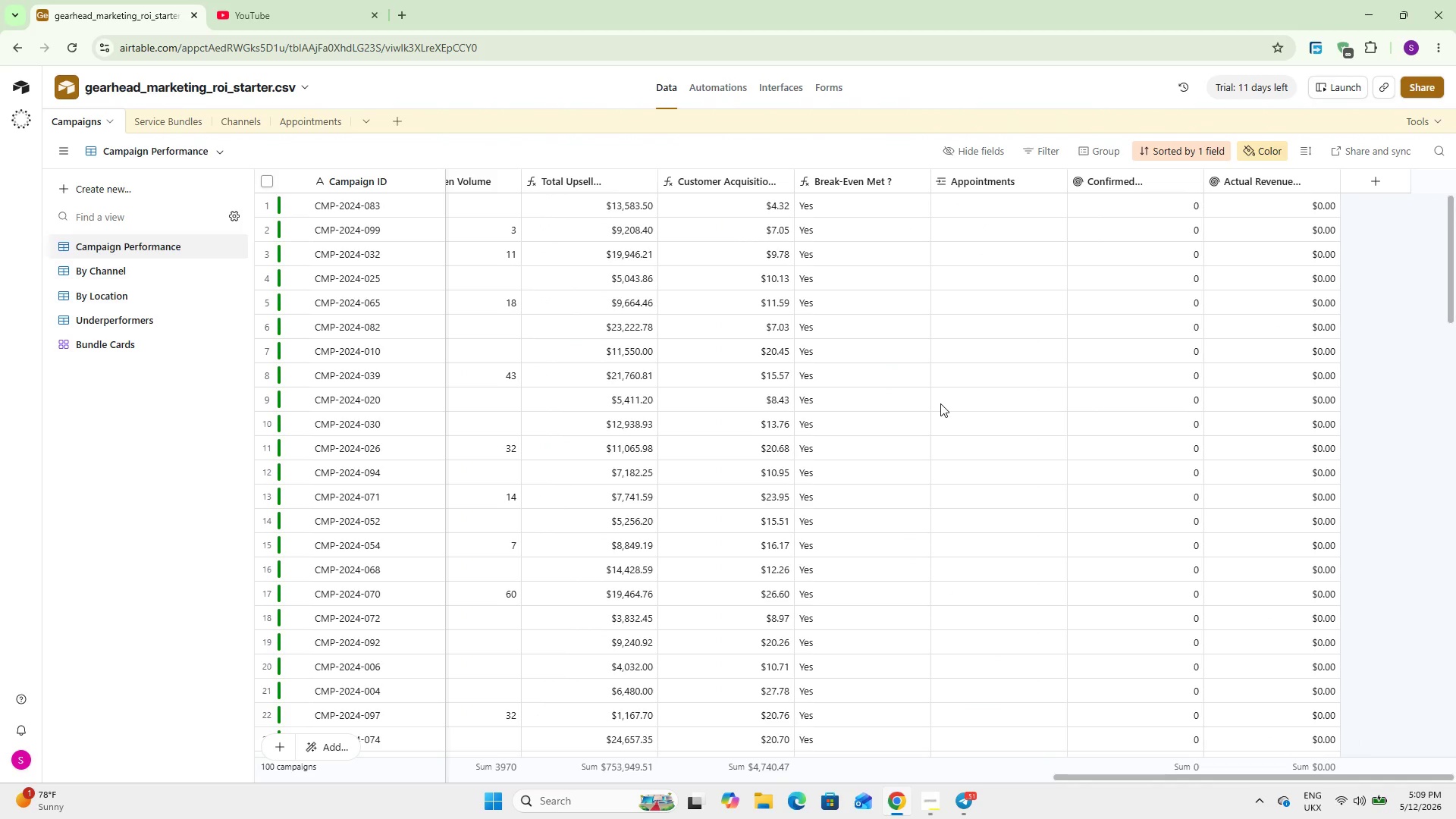 
wait(8.66)
 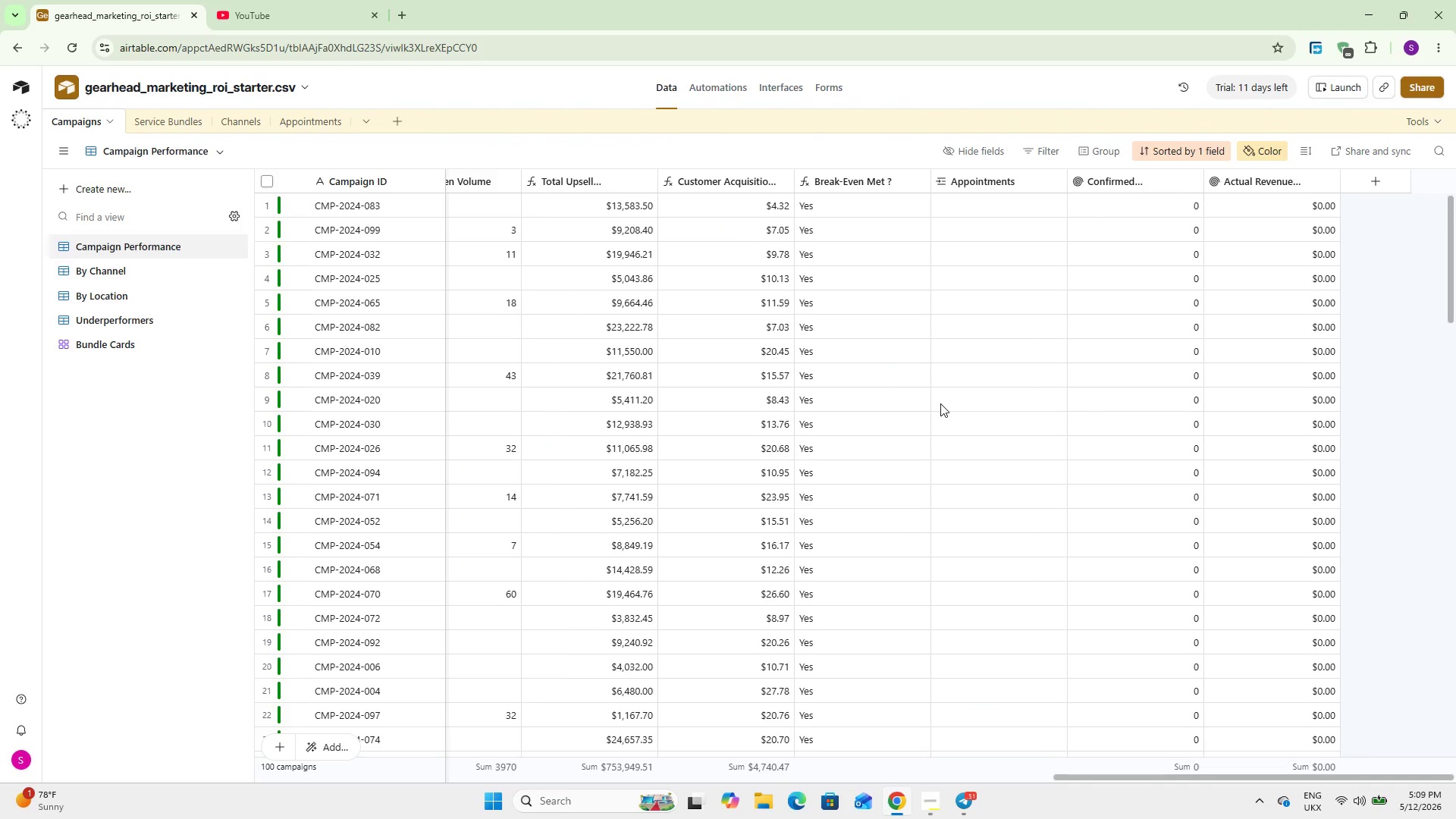 
hold_key(key=ShiftLeft, duration=1.12)
scroll: coordinate [940, 403], scroll_direction: down, amount: 1.0
 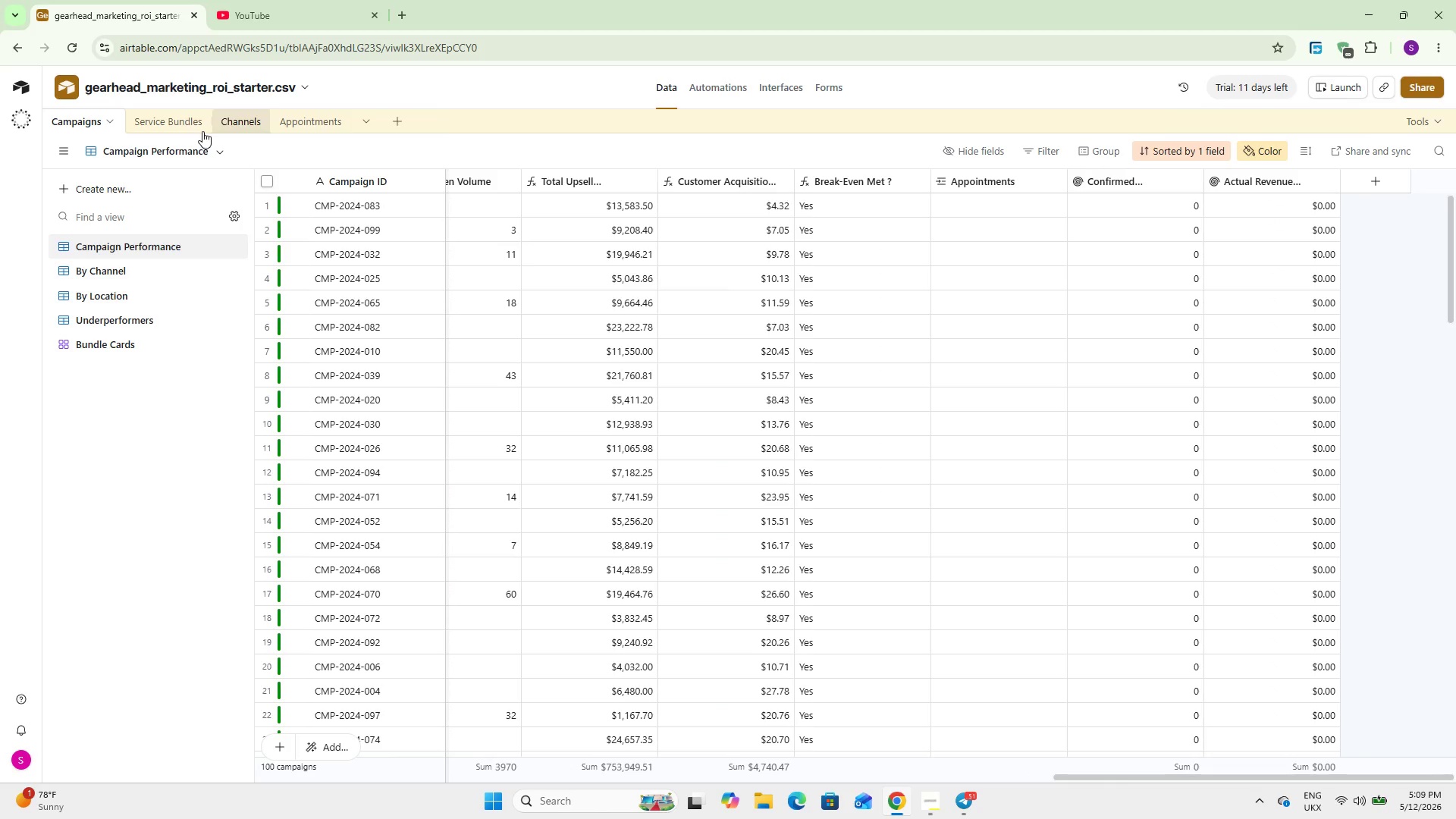 
left_click([189, 122])
 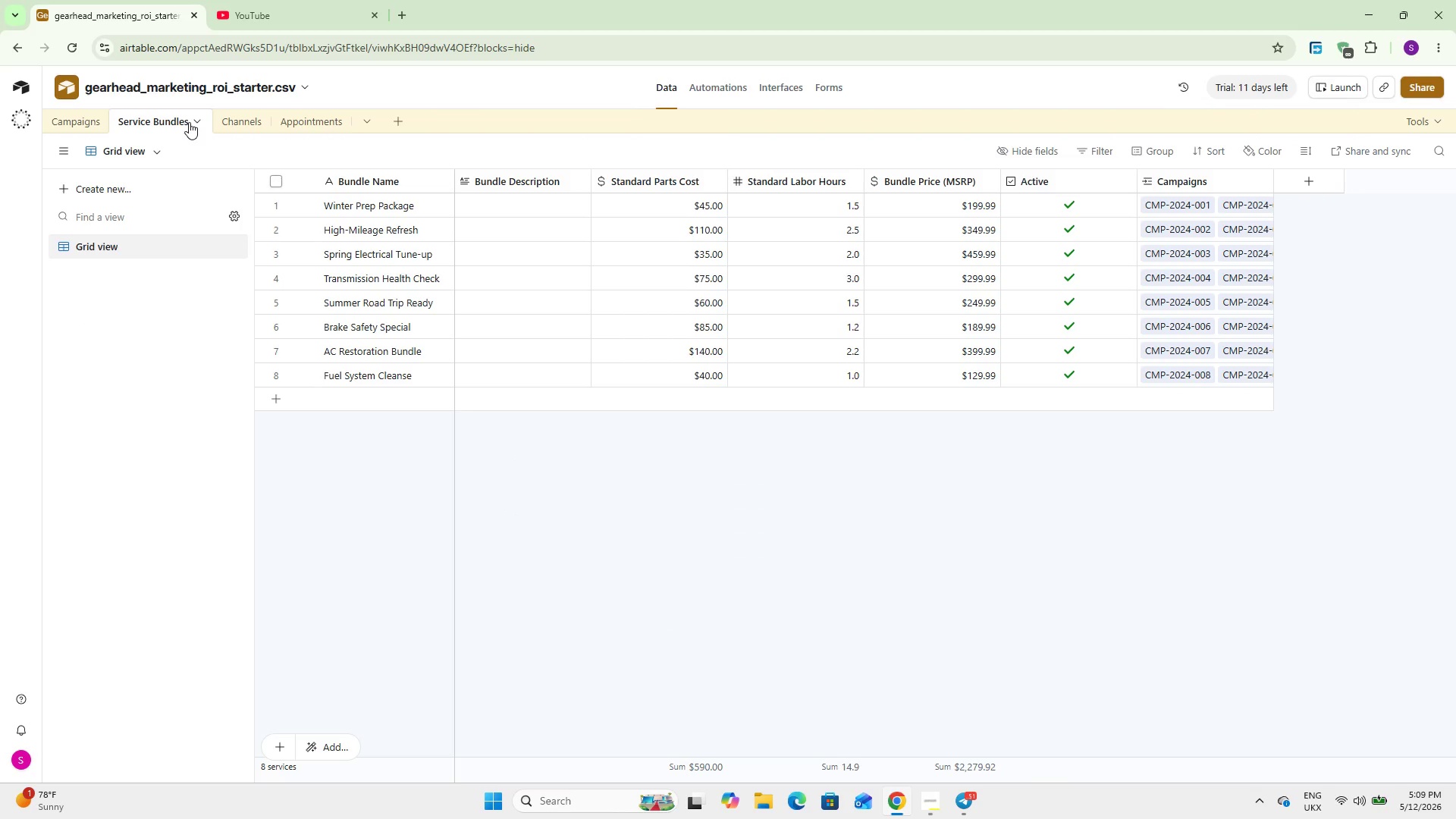 
left_click([241, 120])
 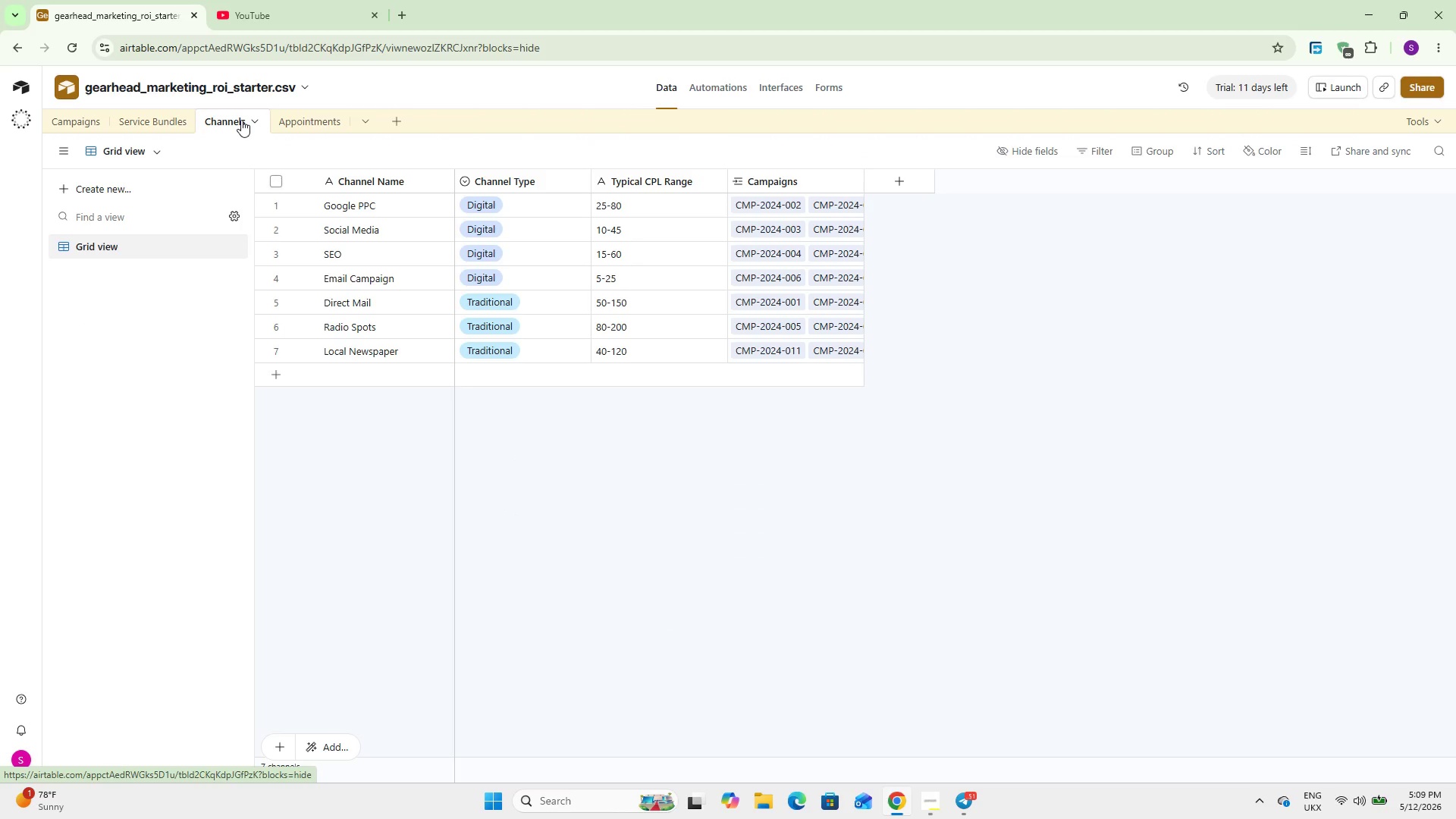 
left_click([303, 115])
 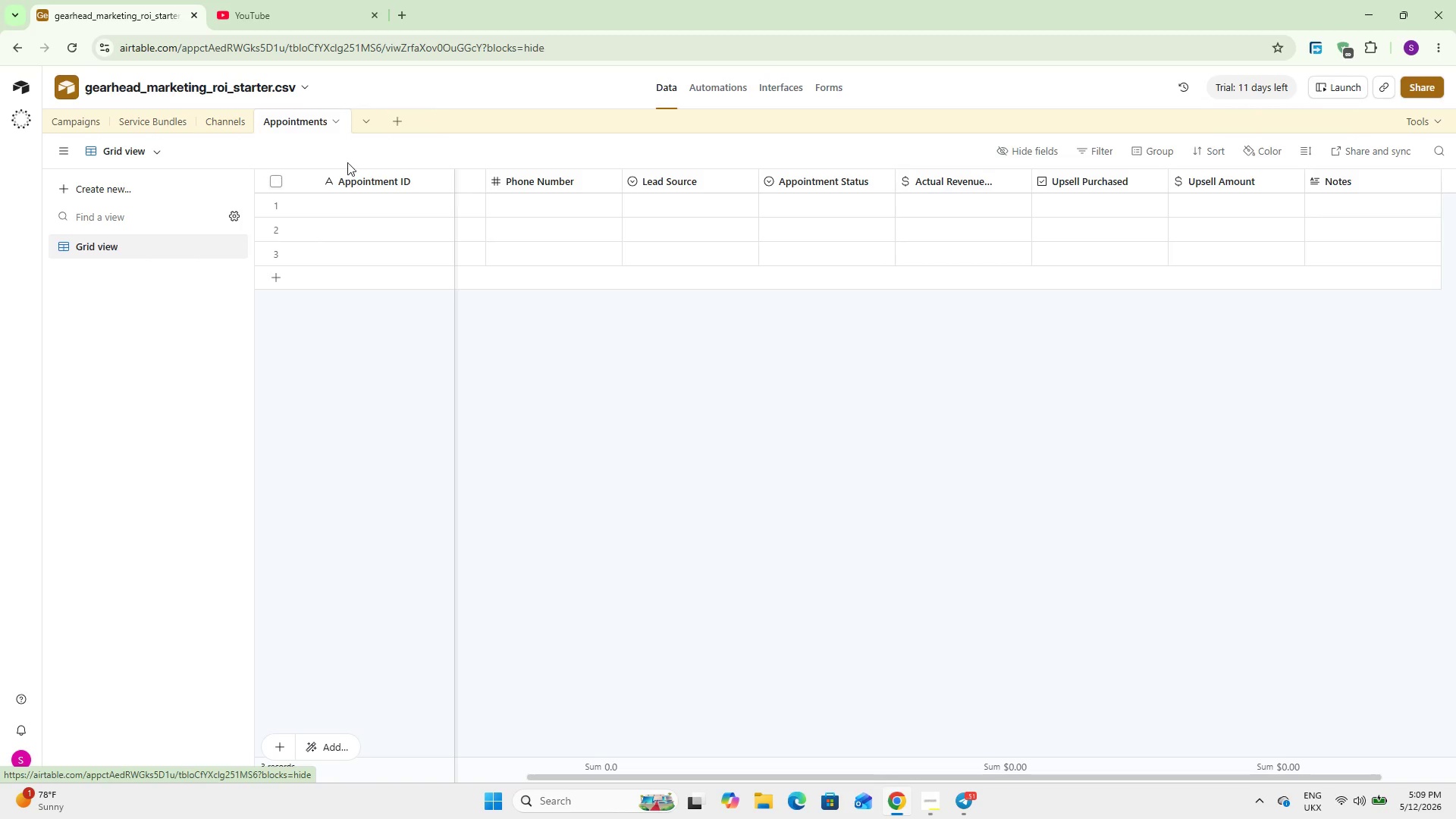 
left_click([682, 182])
 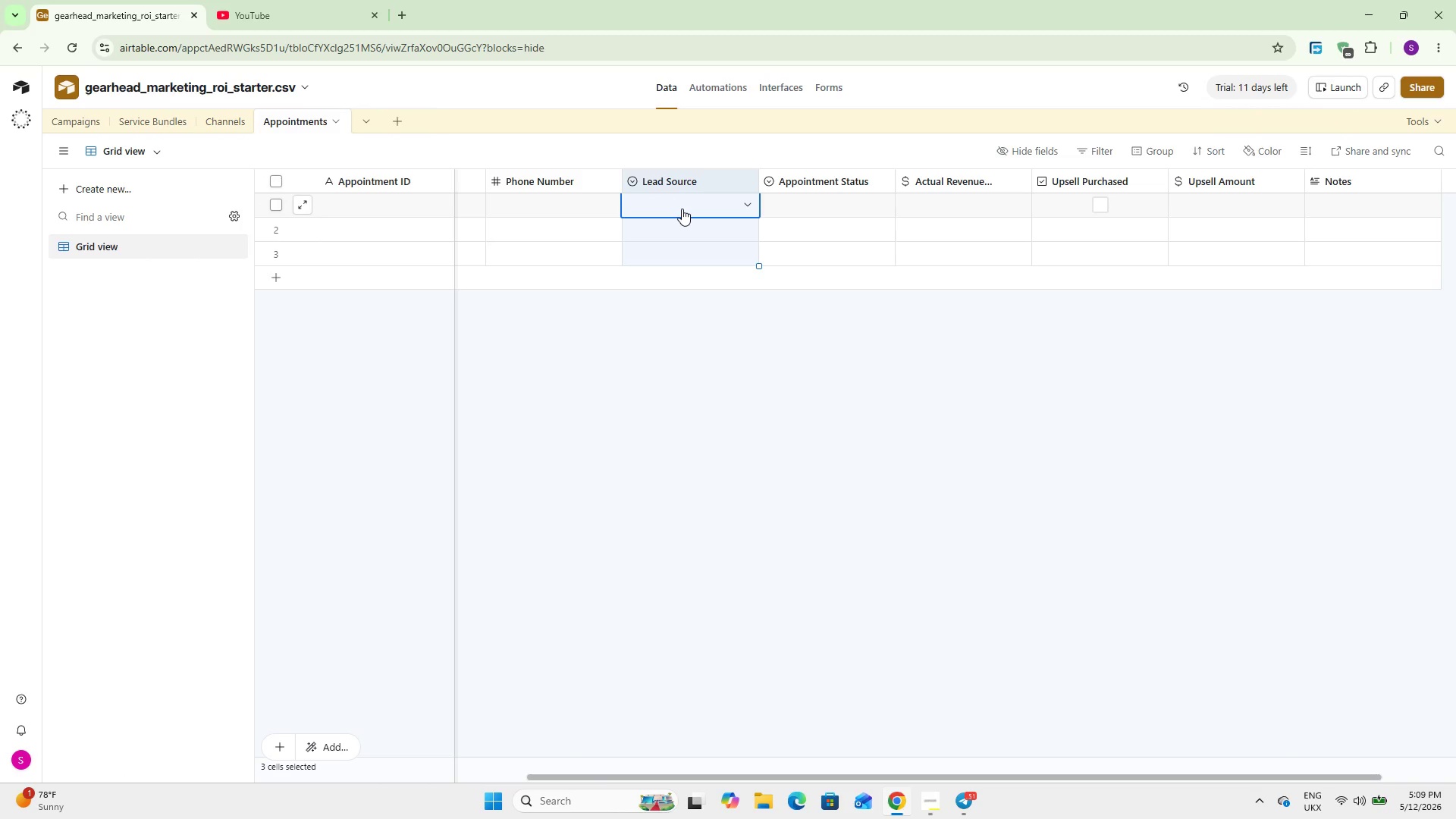 
double_click([682, 209])
 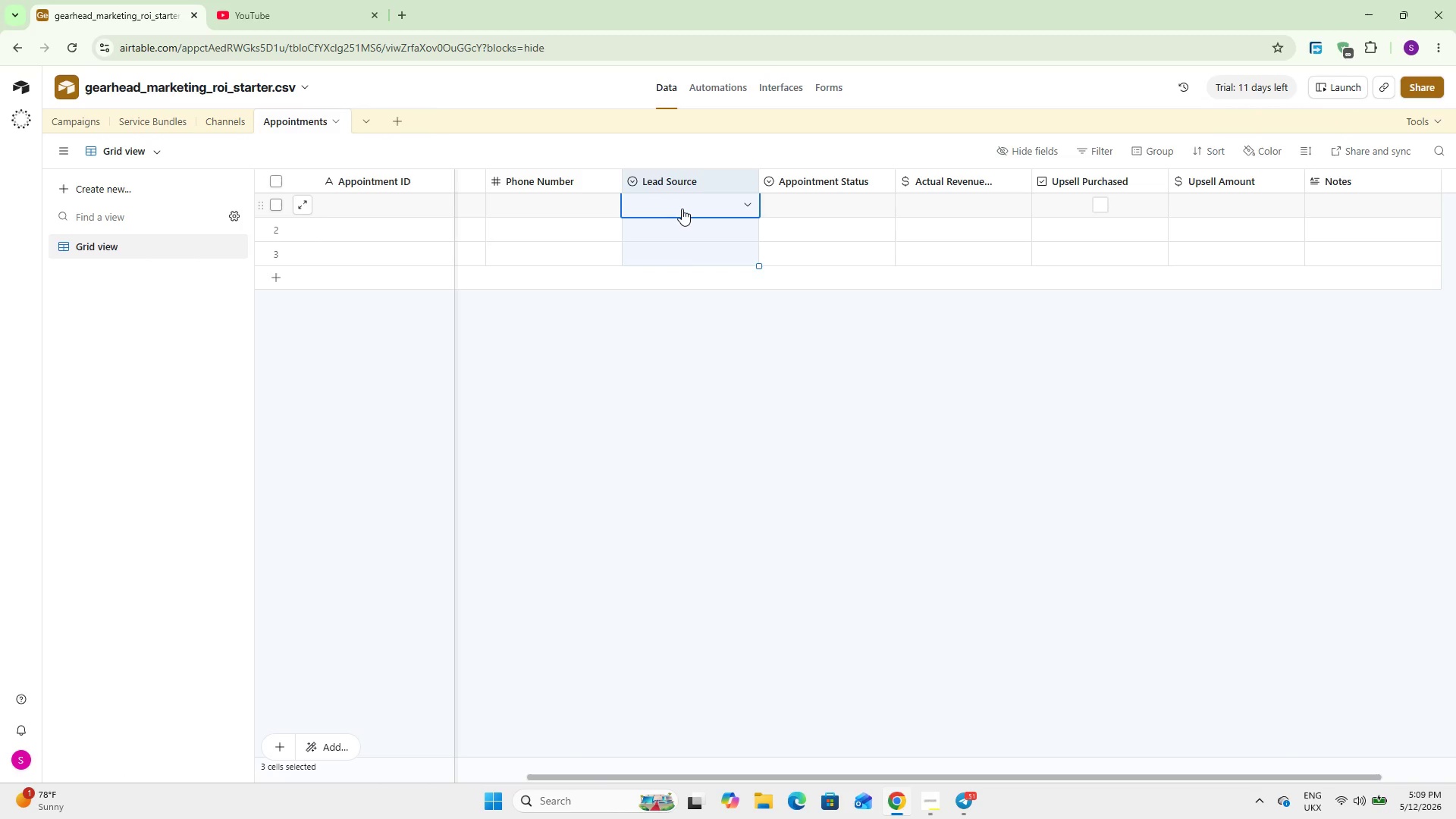 
left_click([682, 209])
 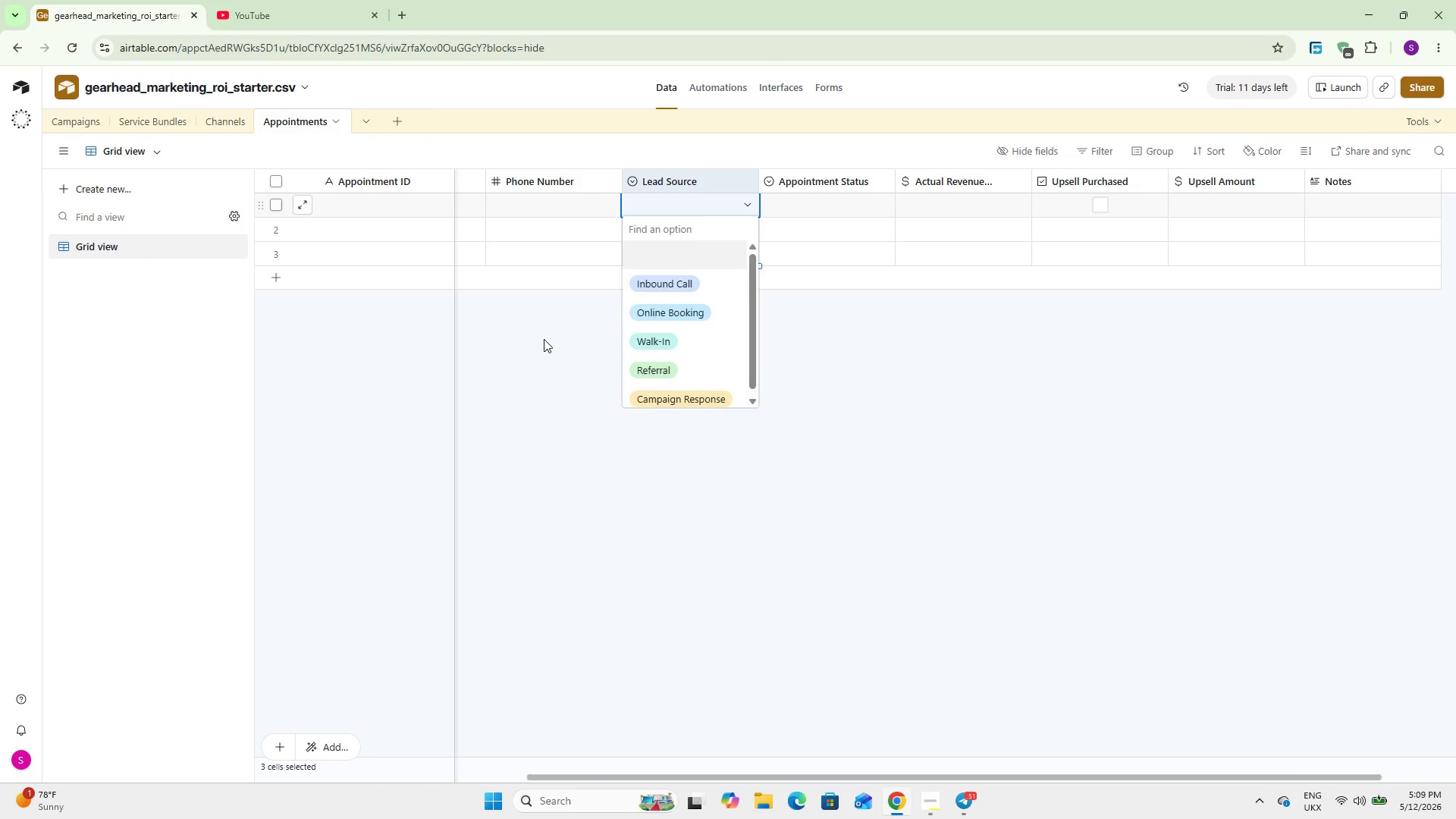 
left_click([533, 342])
 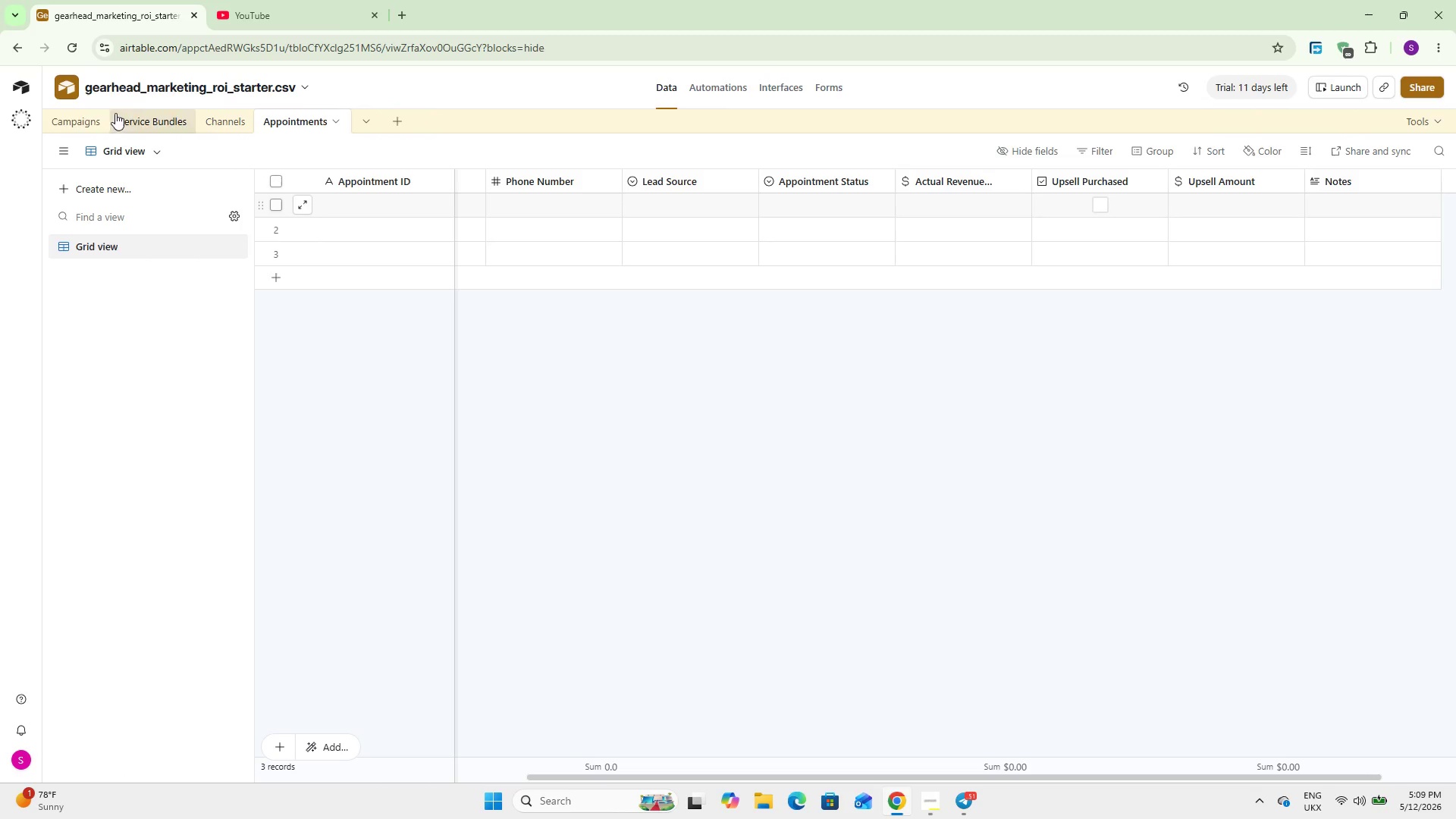 
left_click([60, 121])
 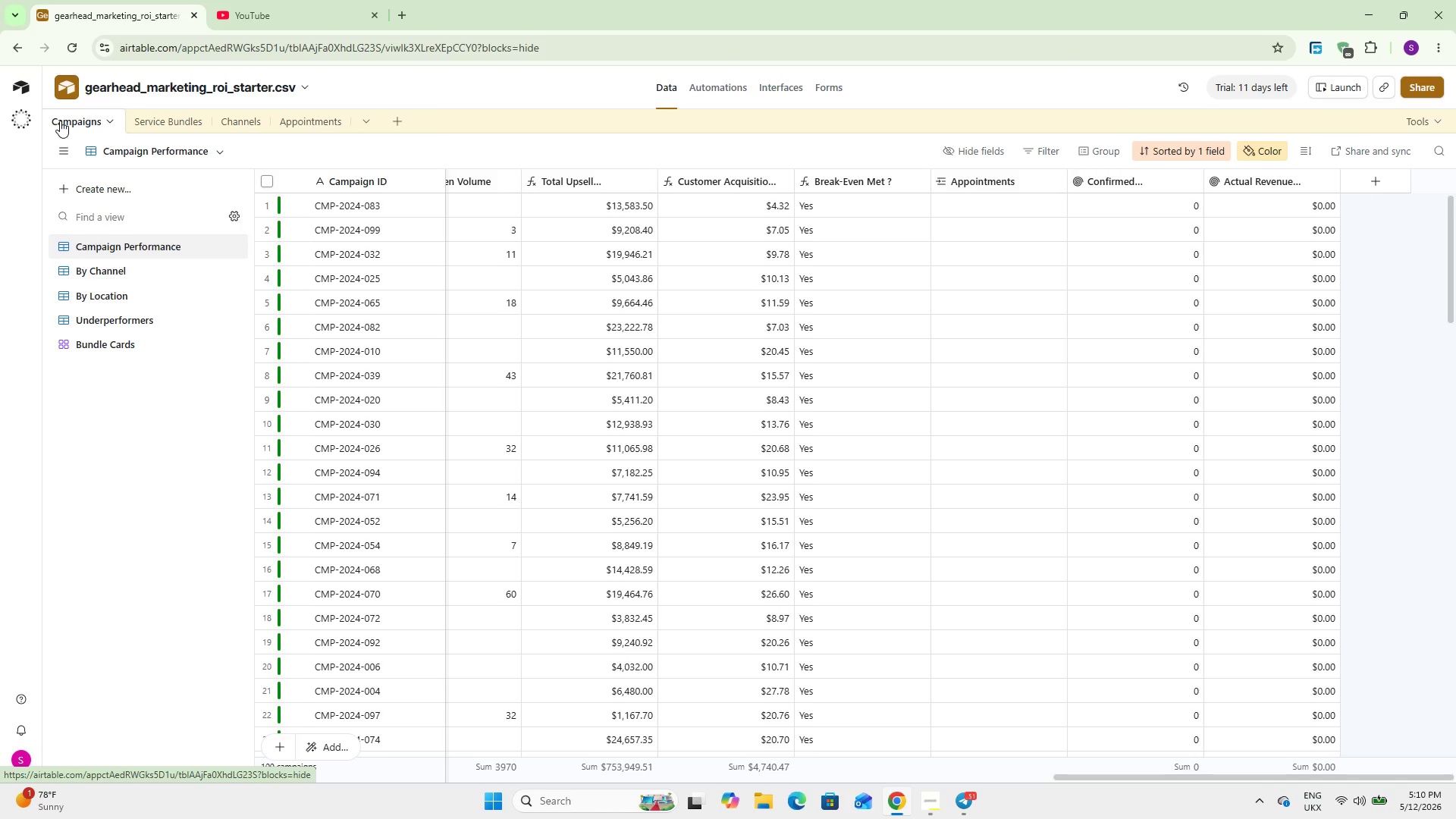 
wait(45.38)
 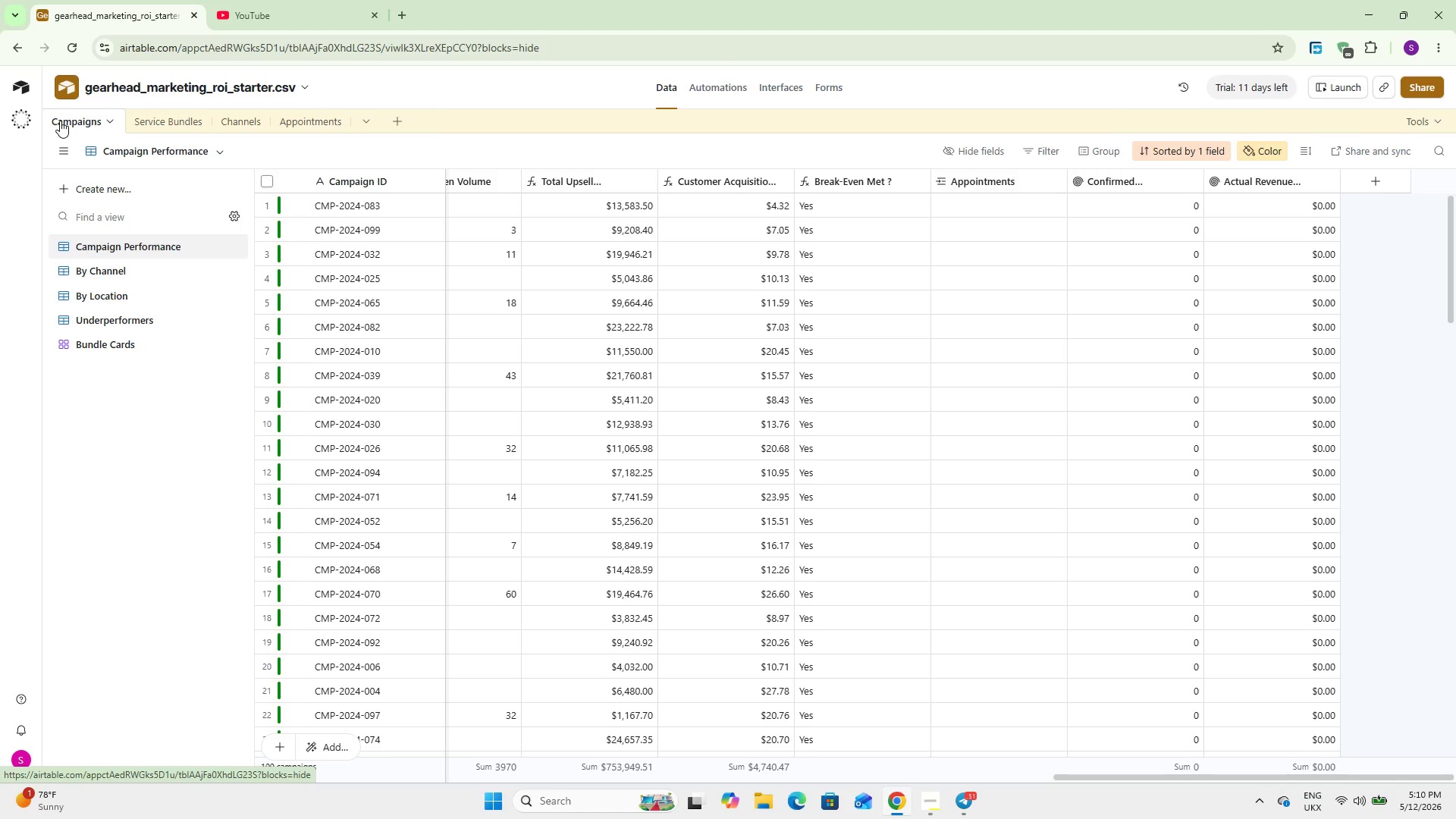 
scroll: coordinate [628, 389], scroll_direction: up, amount: 4.0
 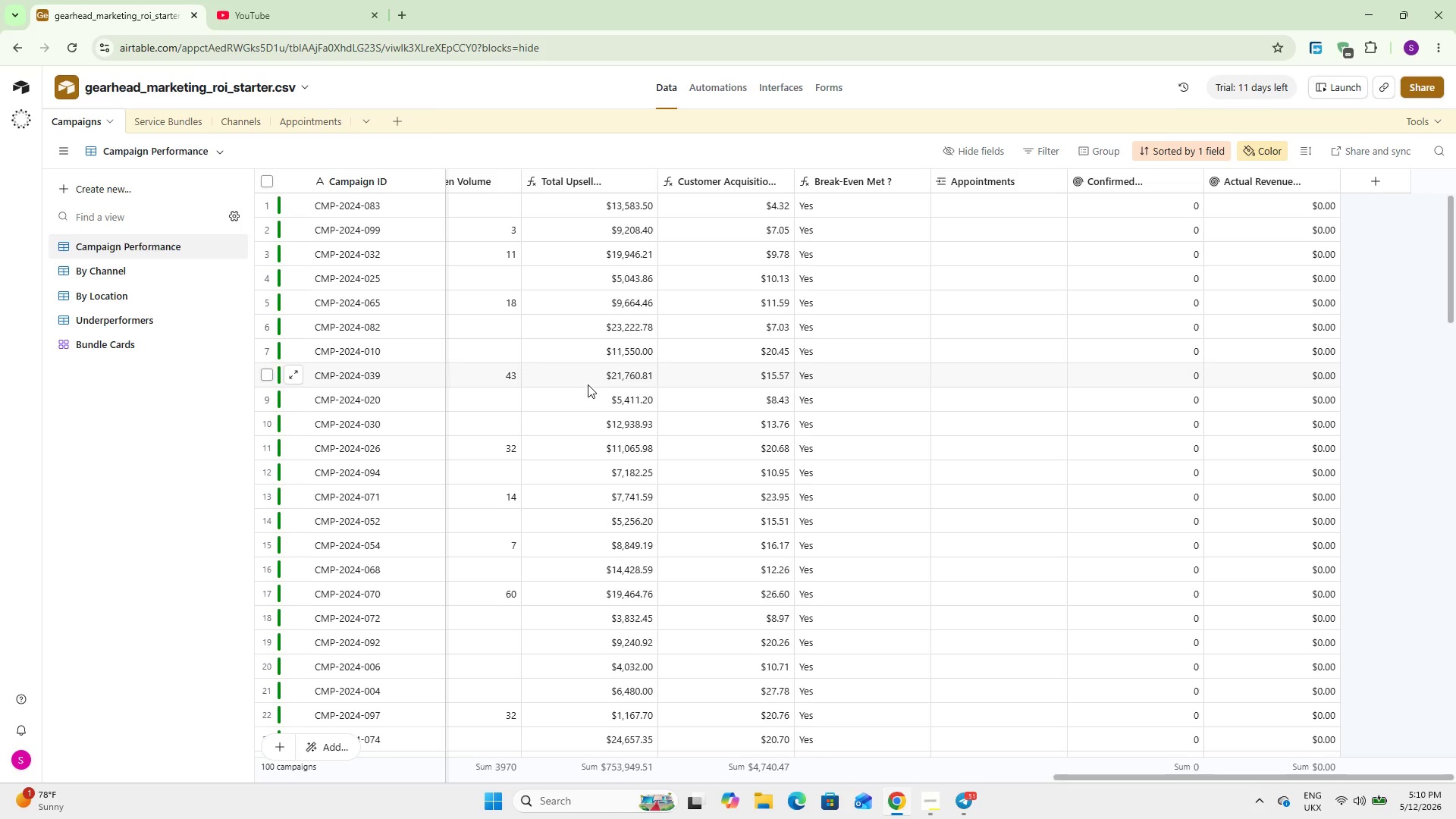 
left_click([1420, 87])
 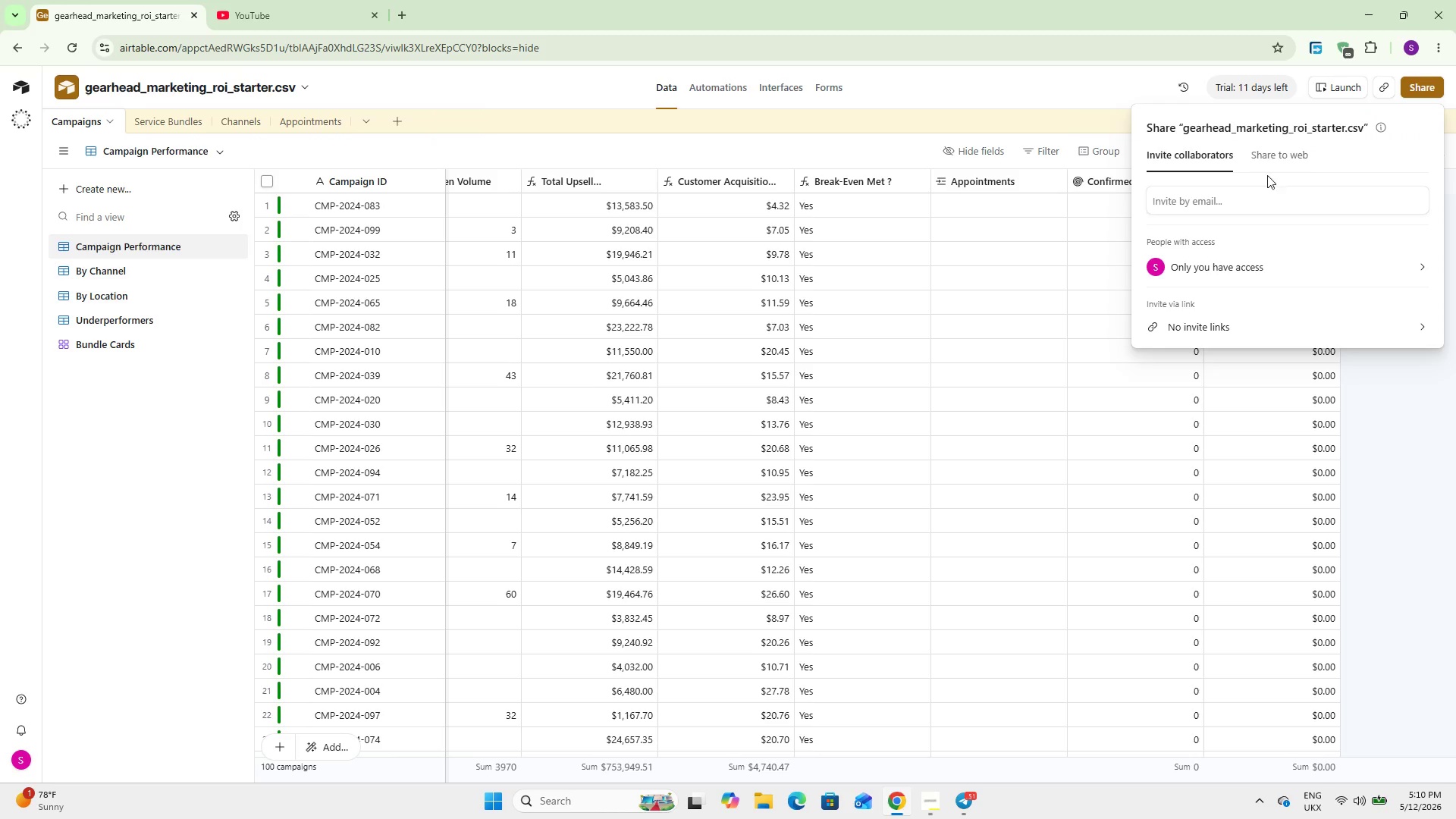 
left_click([1284, 153])
 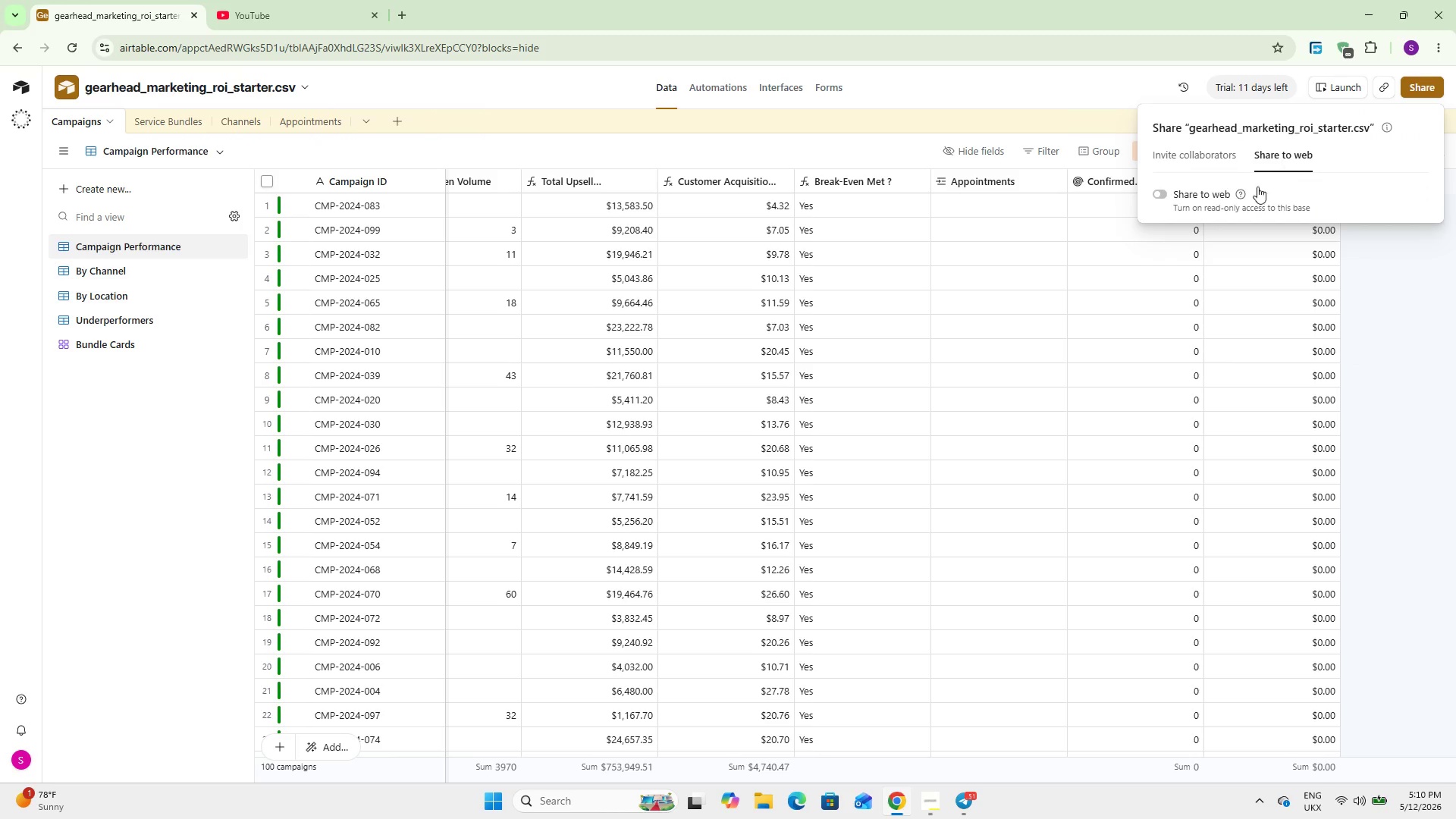 
left_click([1216, 196])
 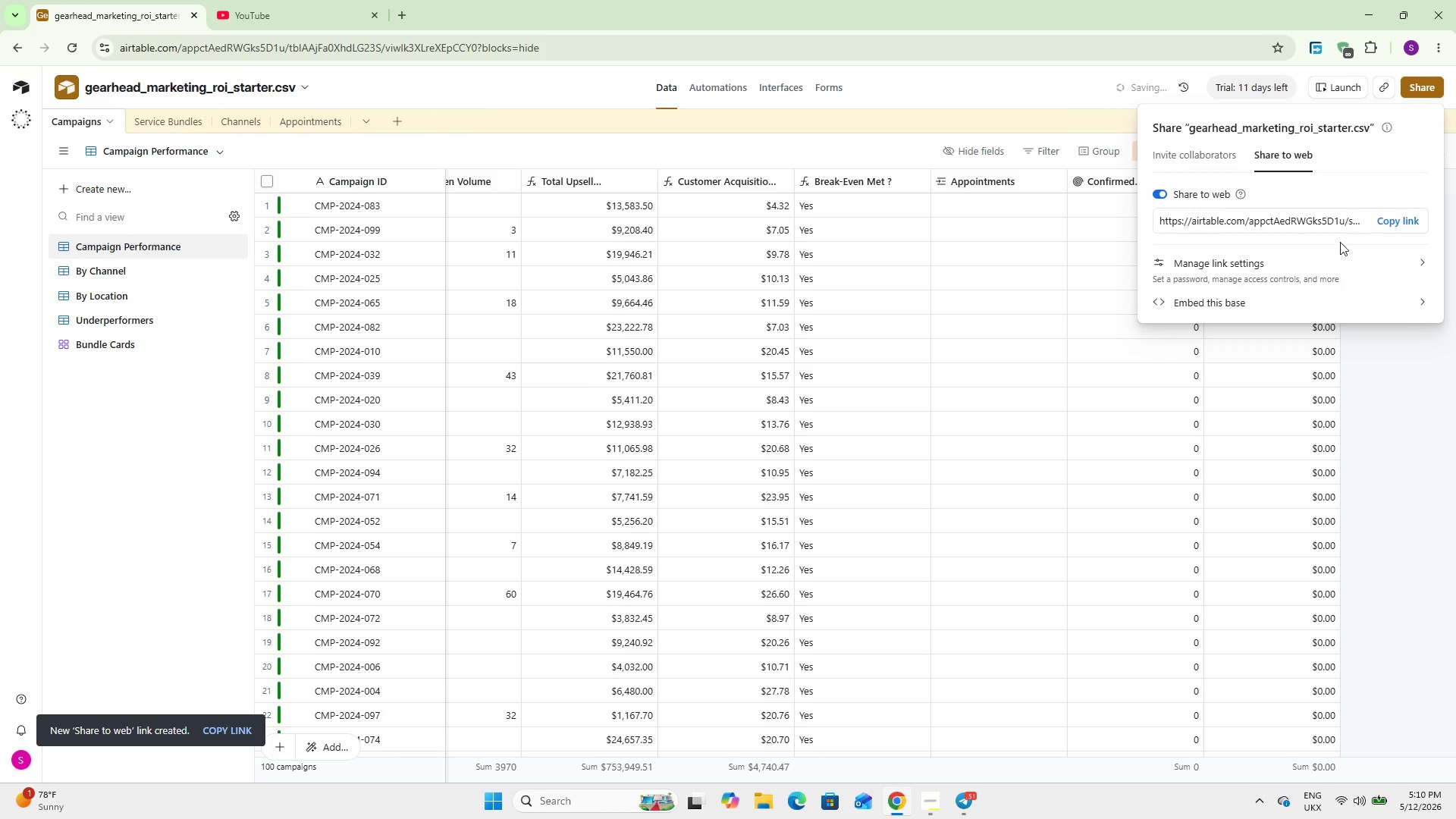 
left_click([1407, 220])
 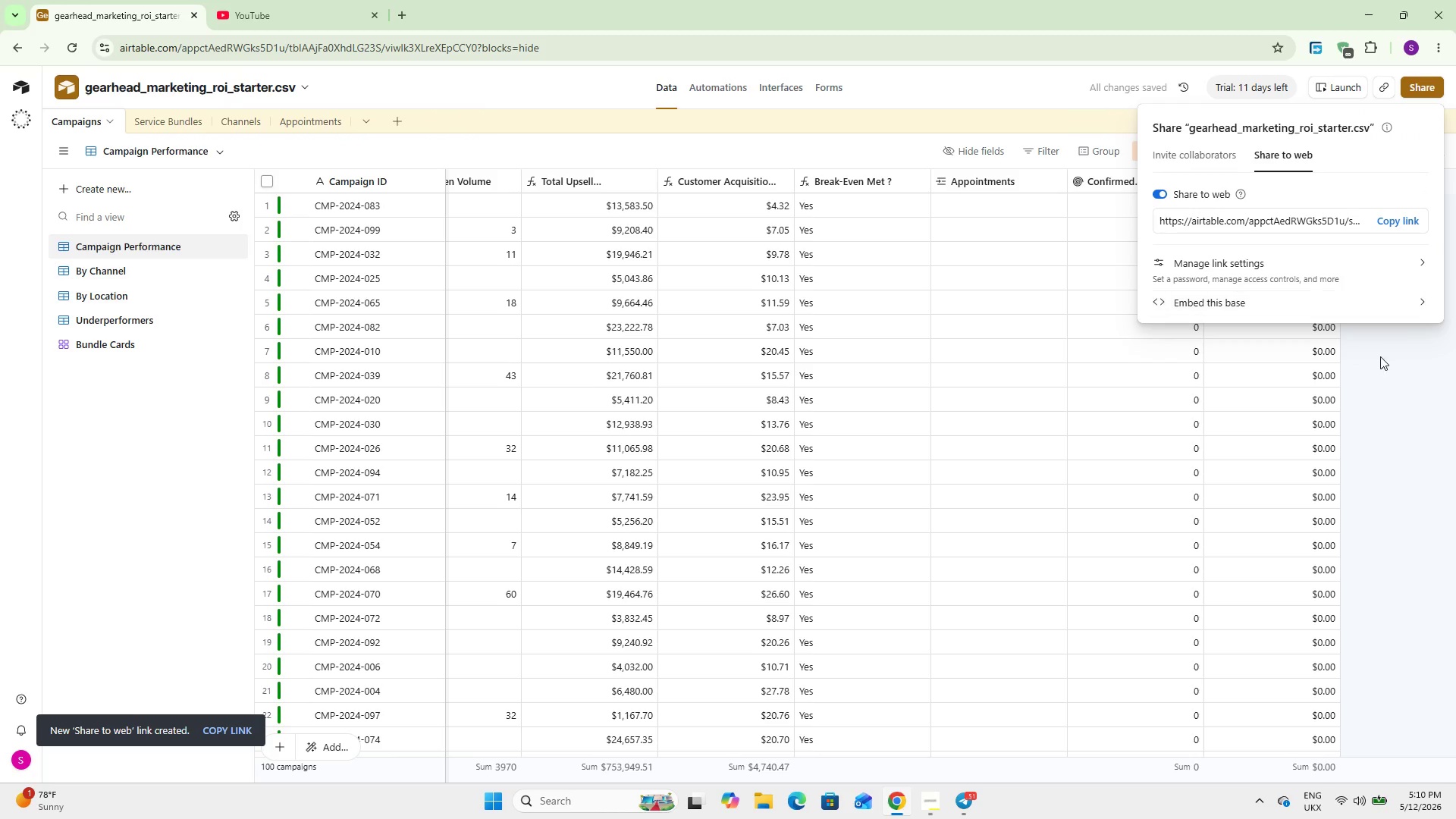 
left_click([1395, 387])
 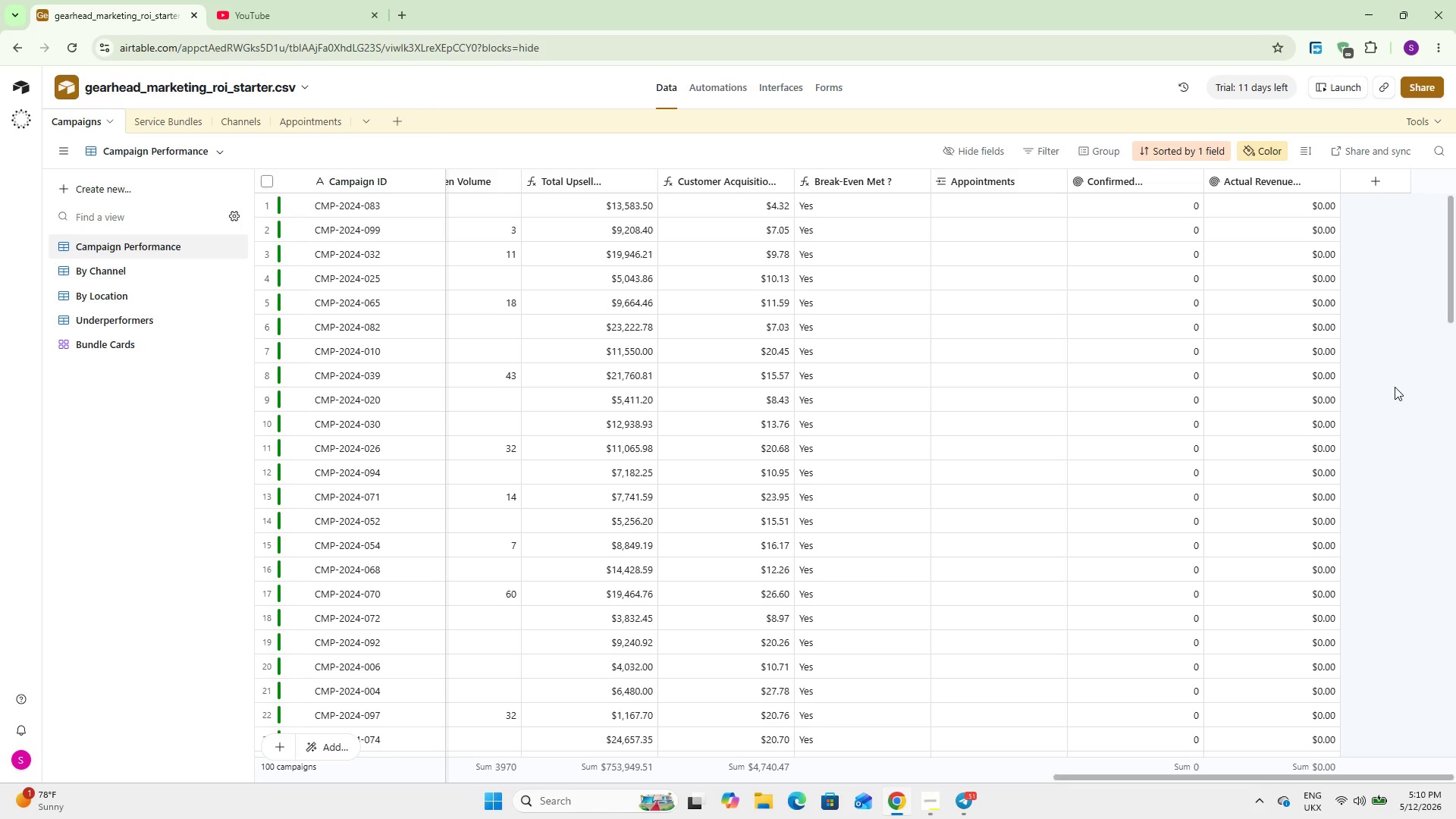 
wait(11.08)
 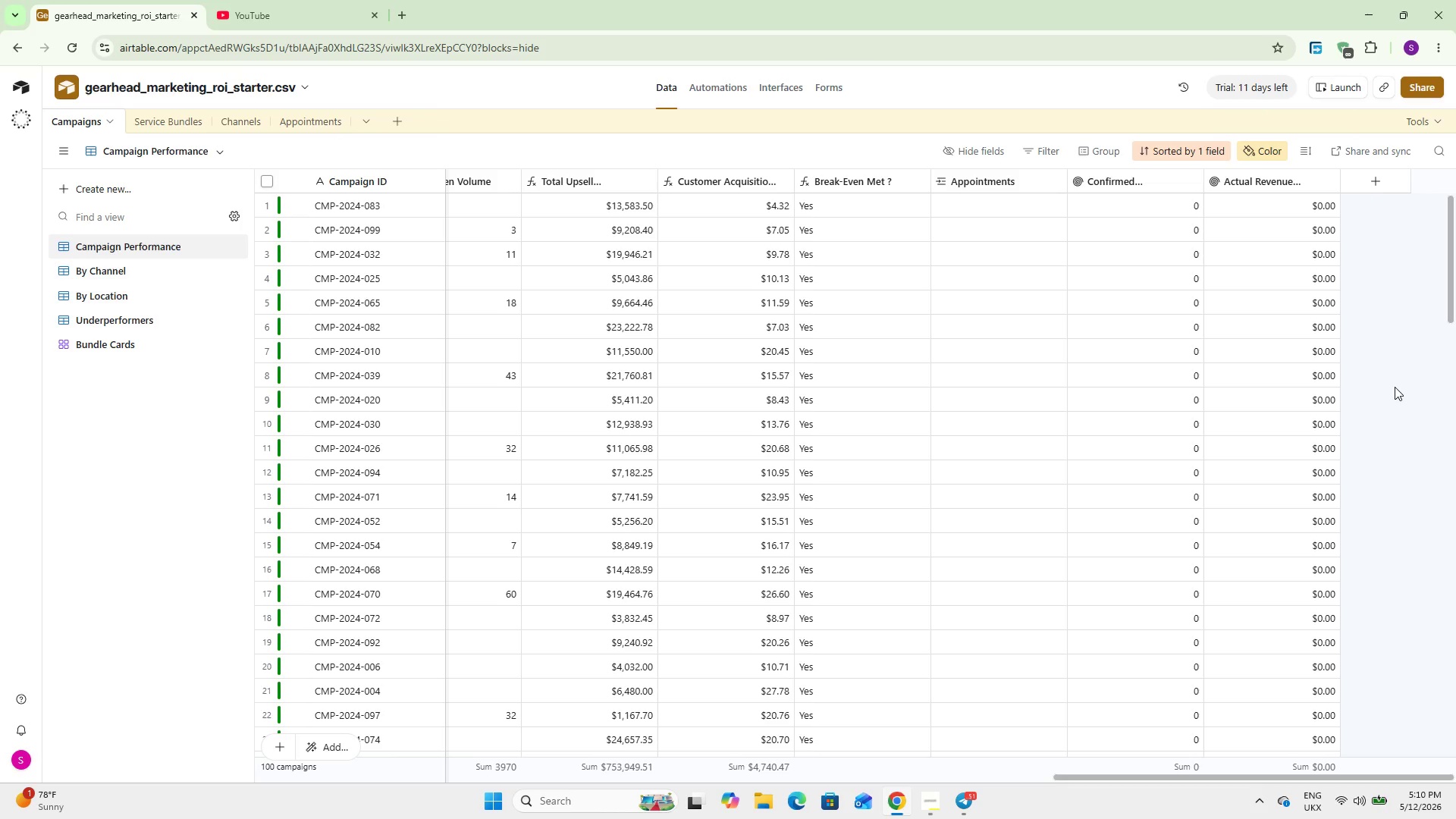 
left_click([190, 158])
 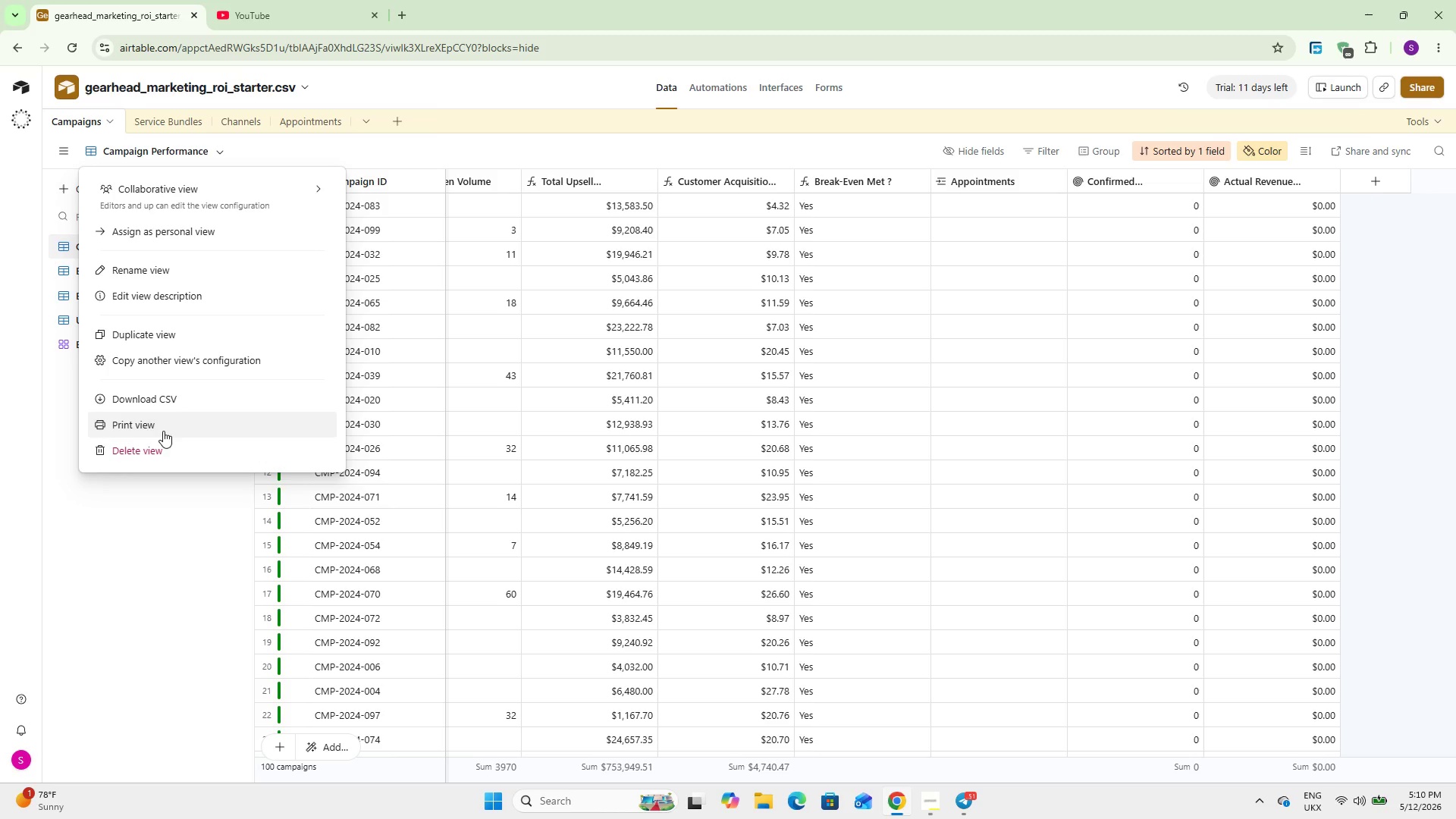 
left_click([161, 436])
 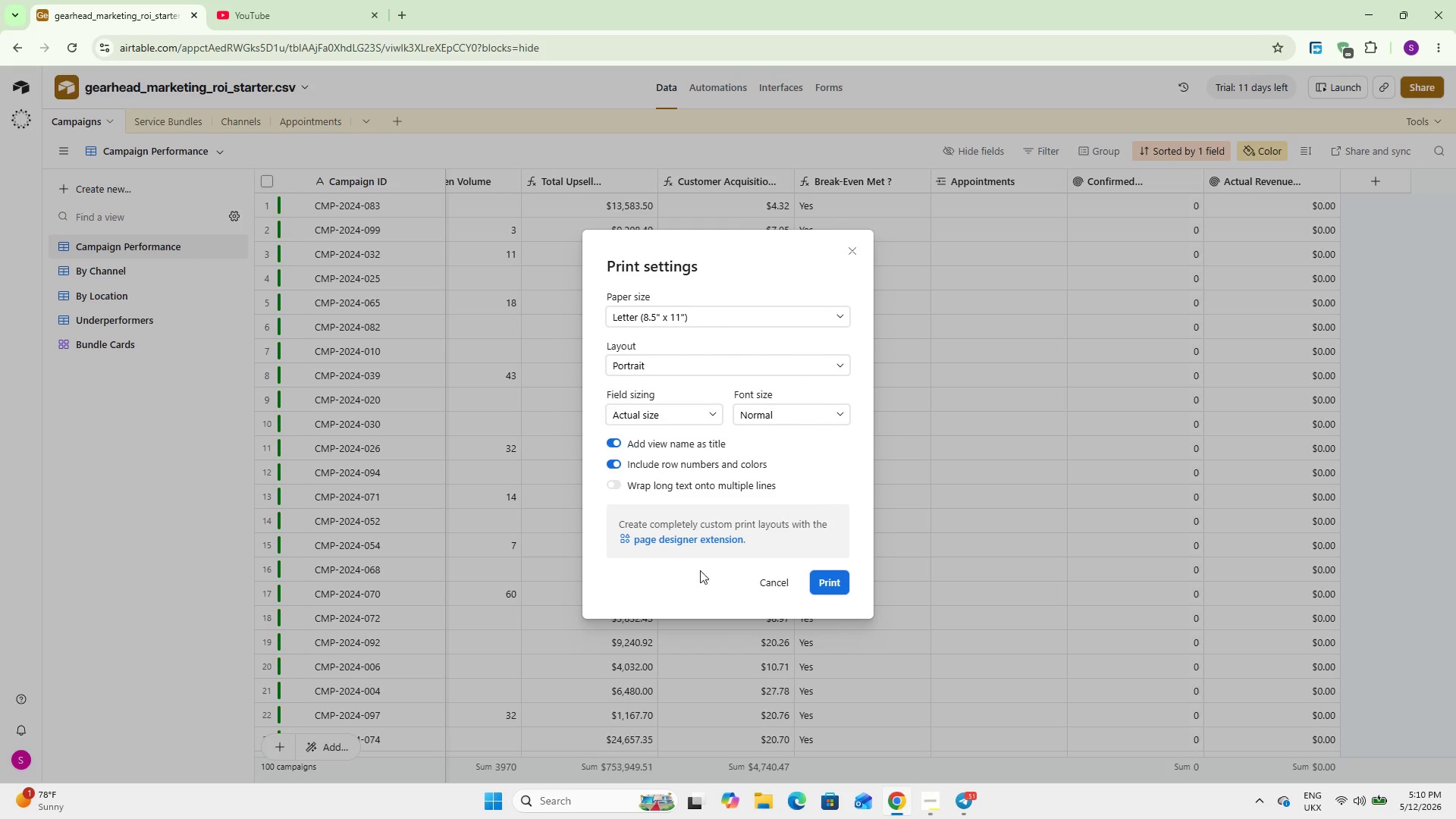 
left_click([831, 583])
 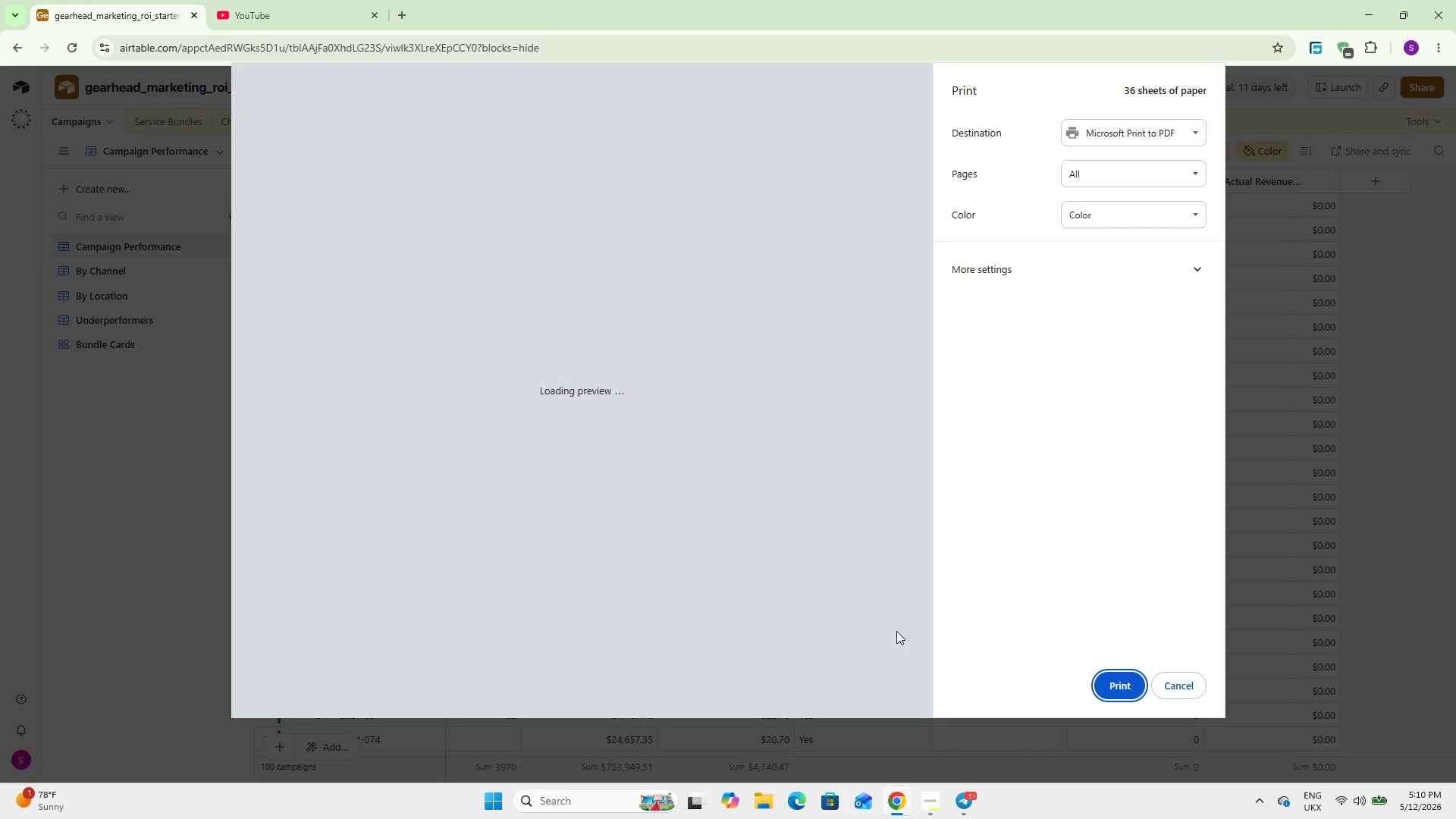 
wait(15.38)
 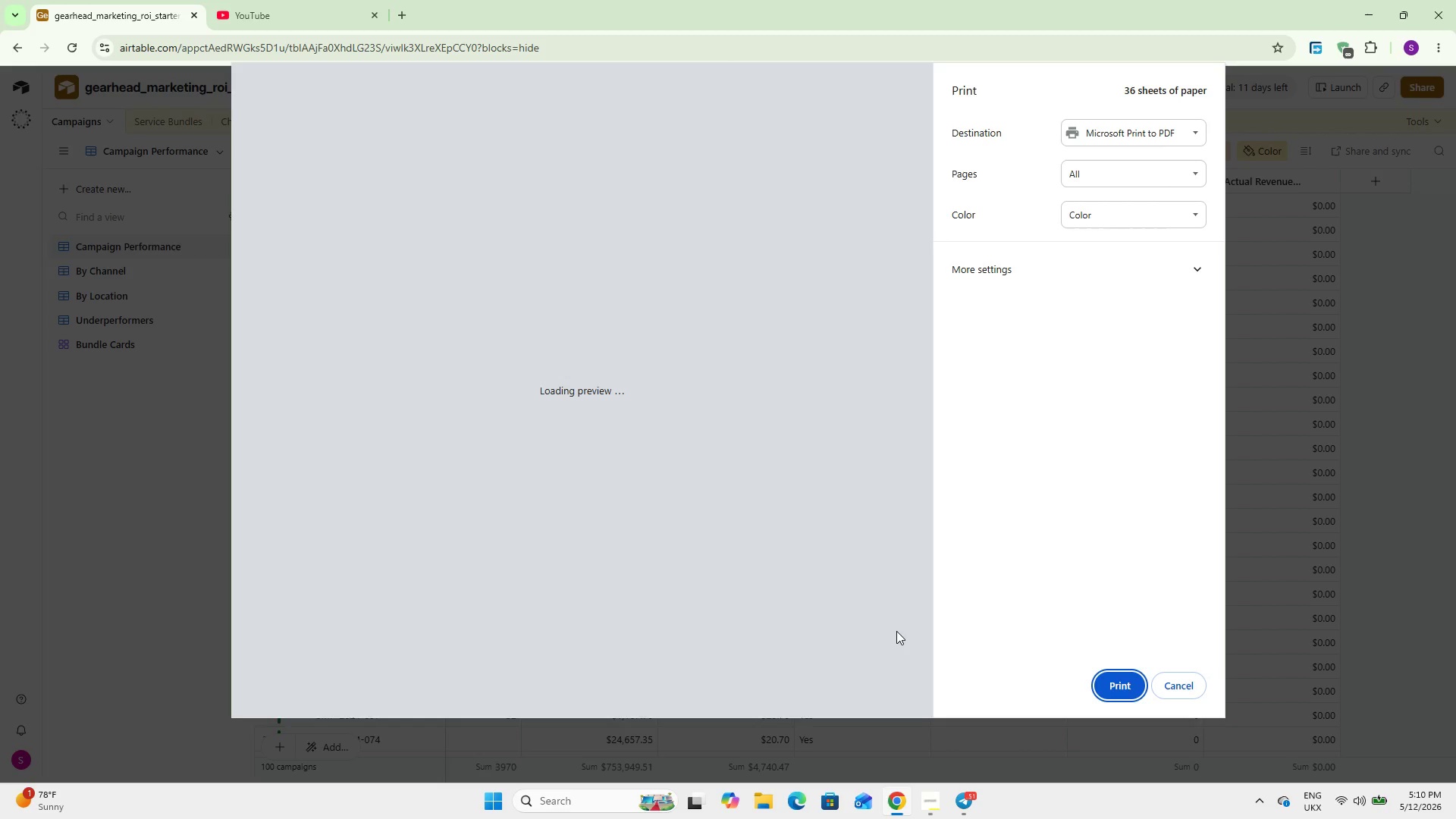 
scroll: coordinate [682, 449], scroll_direction: down, amount: 43.0
 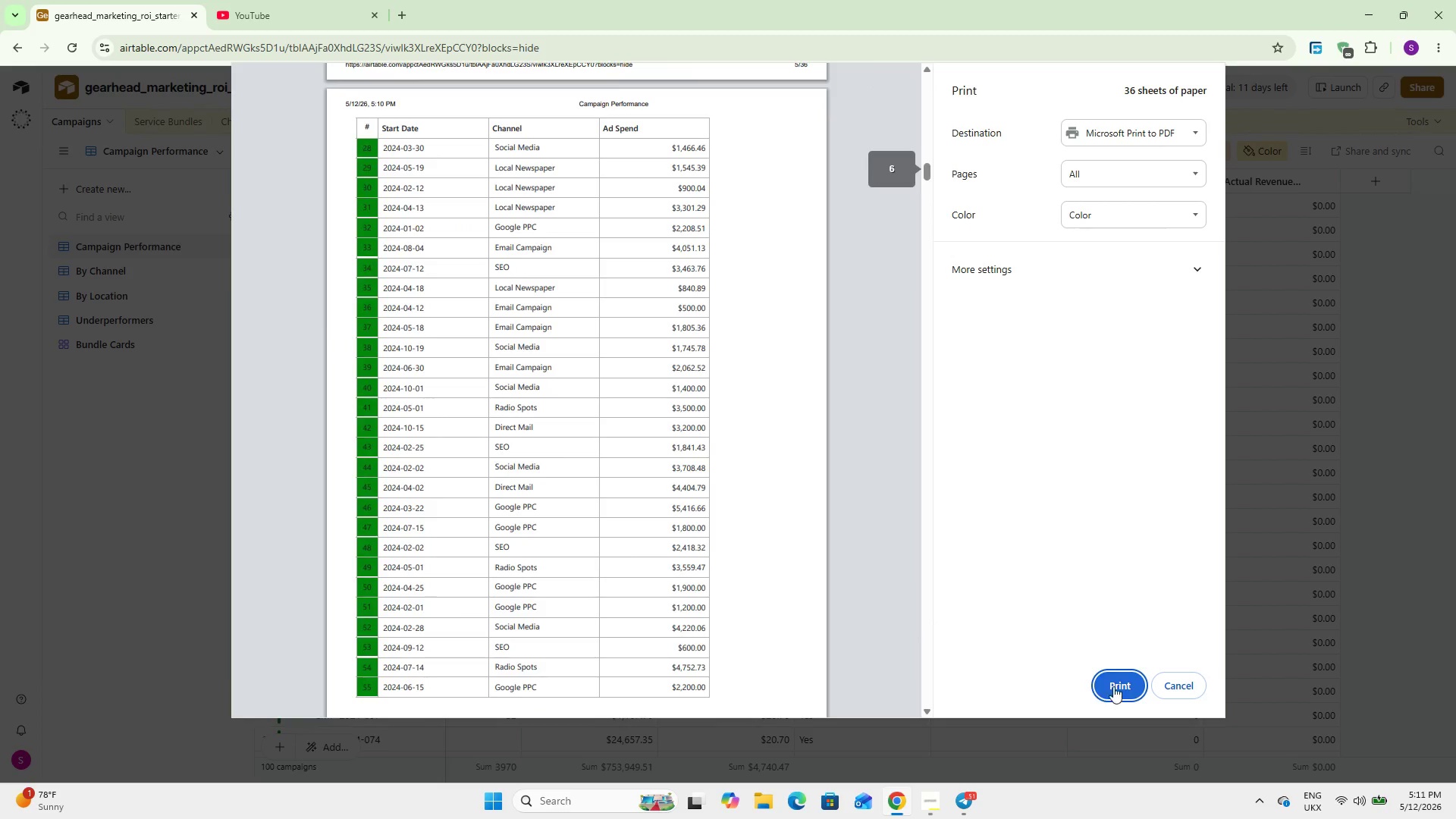 
left_click([1117, 685])
 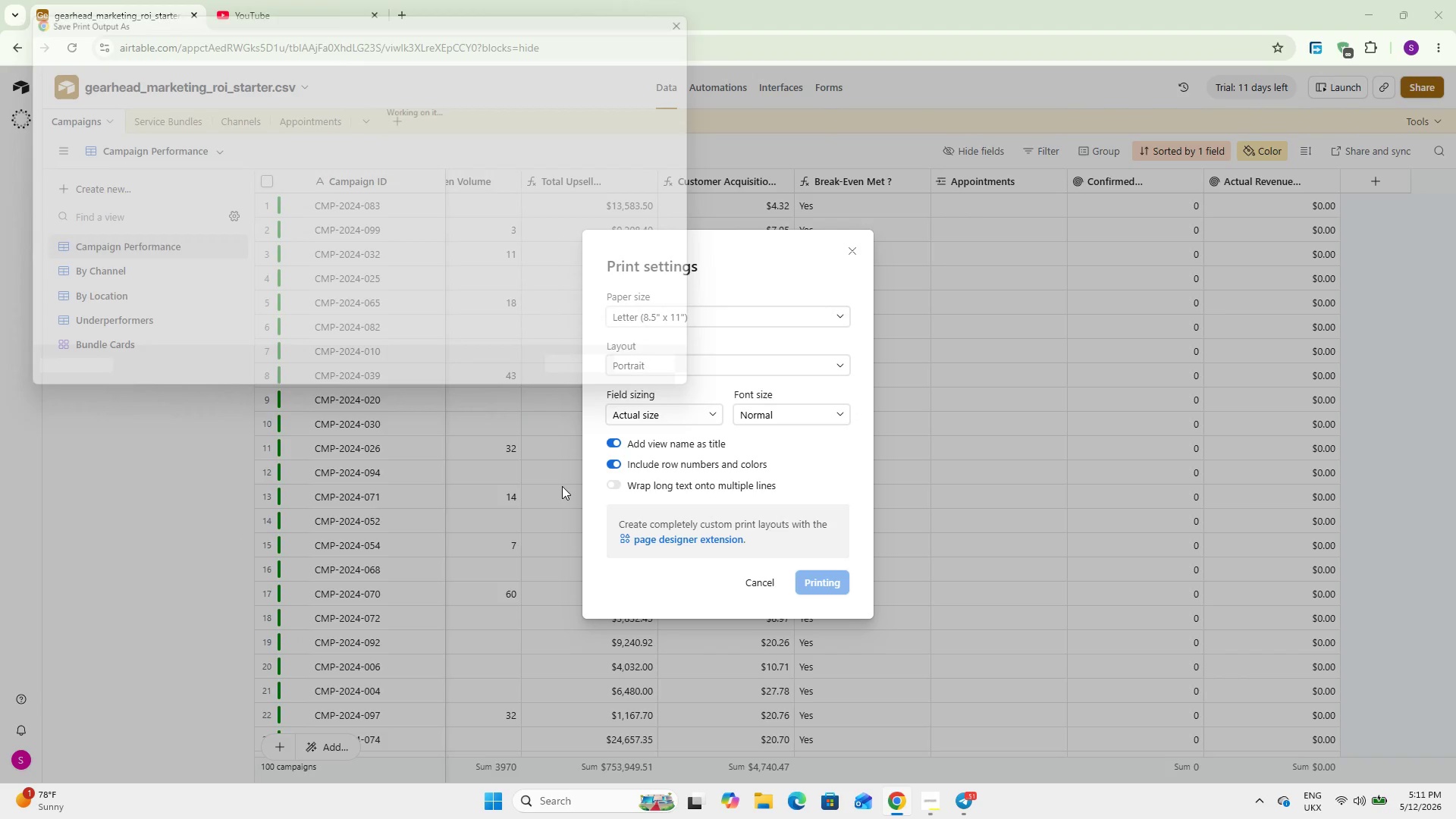 
type(Campain Performance PDF Export)
 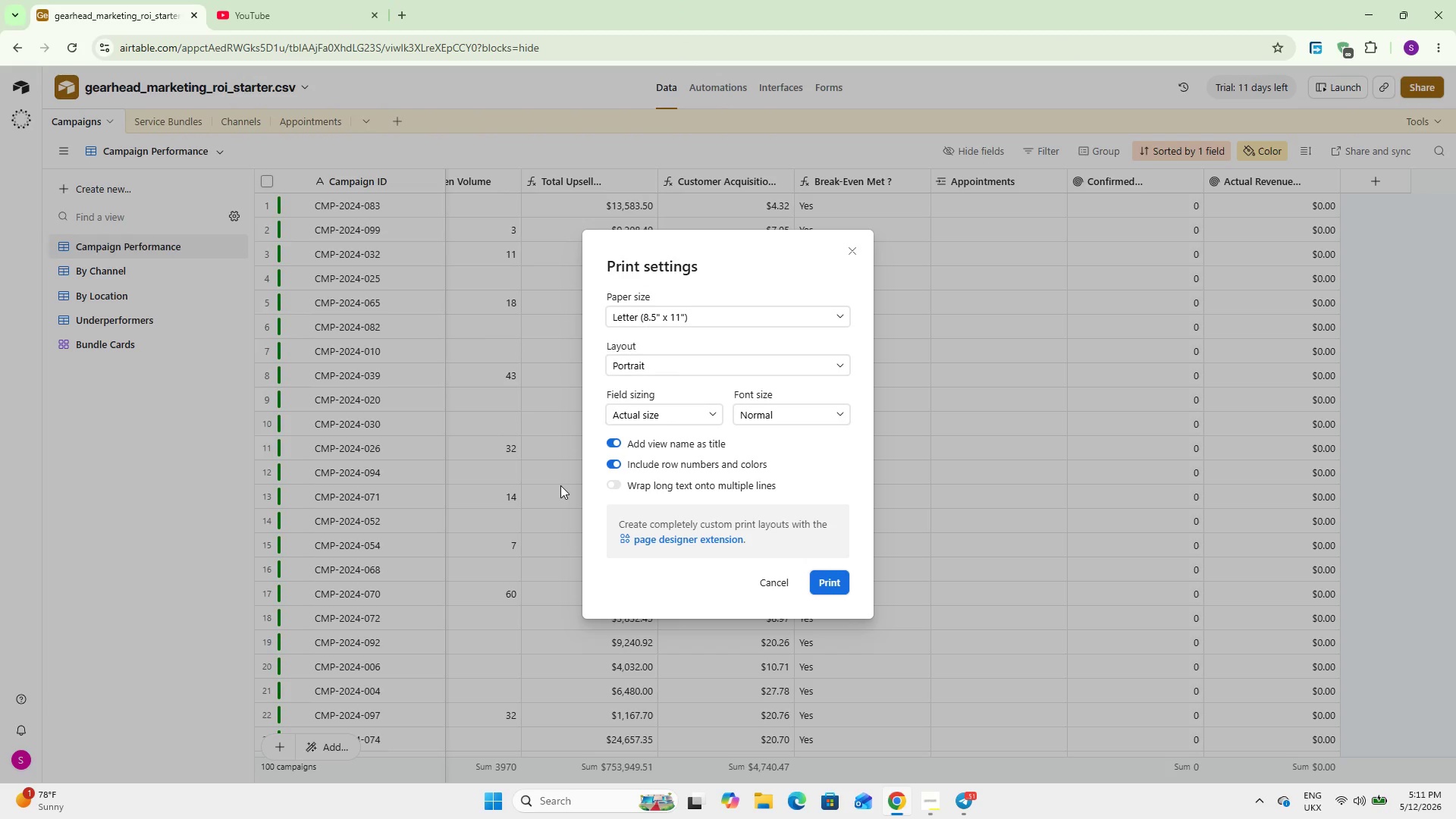 
 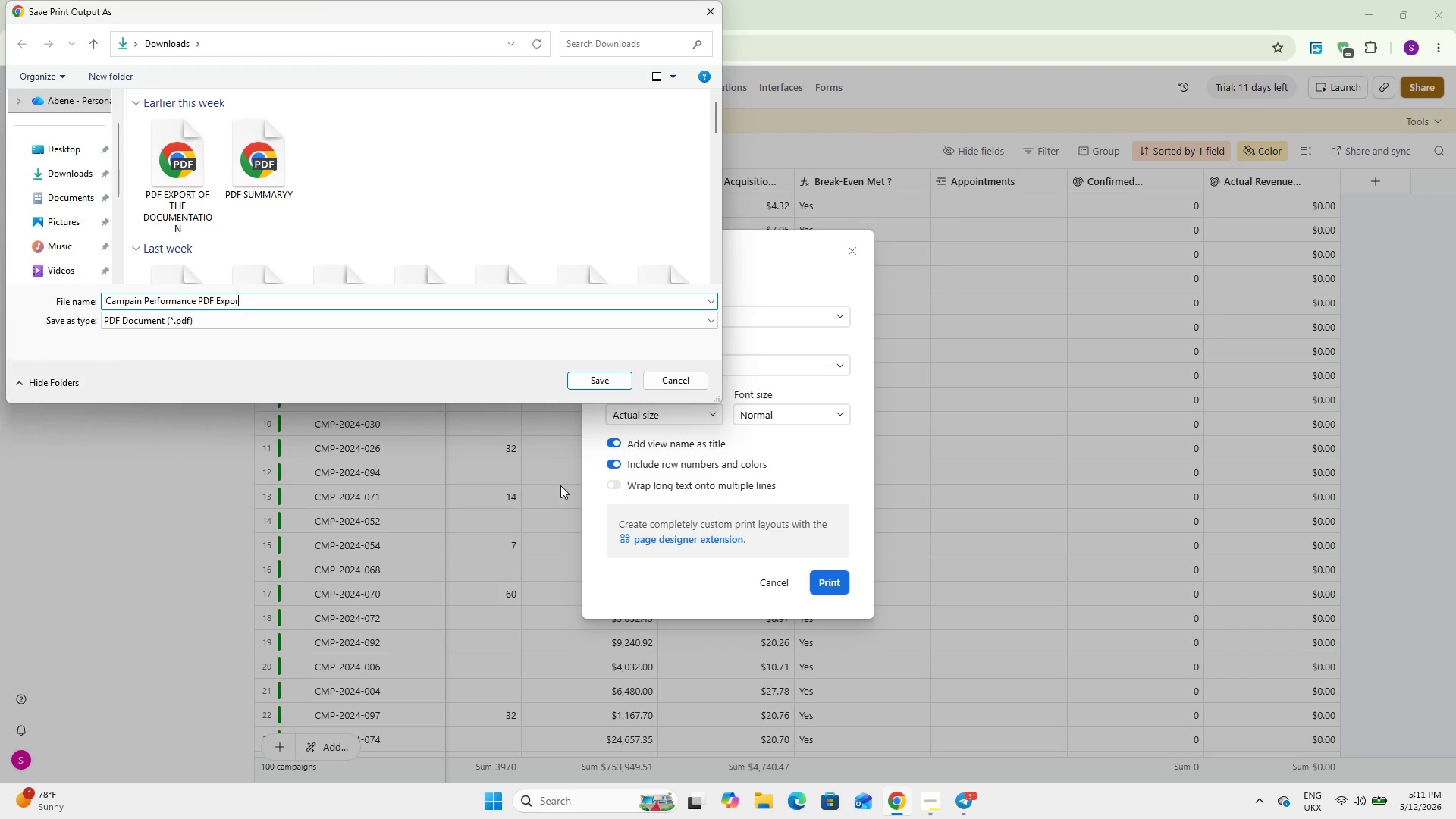 
key(Enter)
 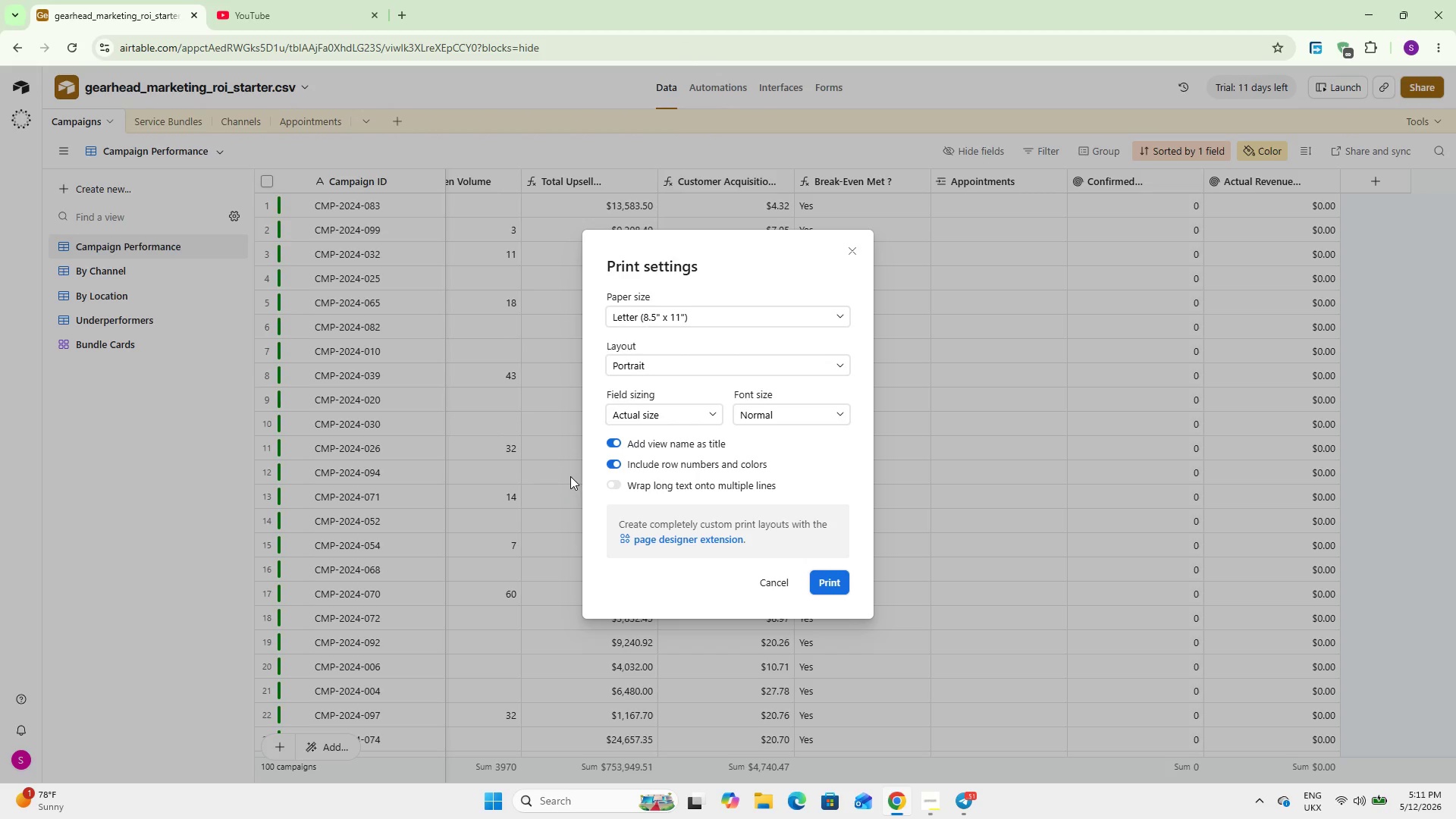 
wait(10.06)
 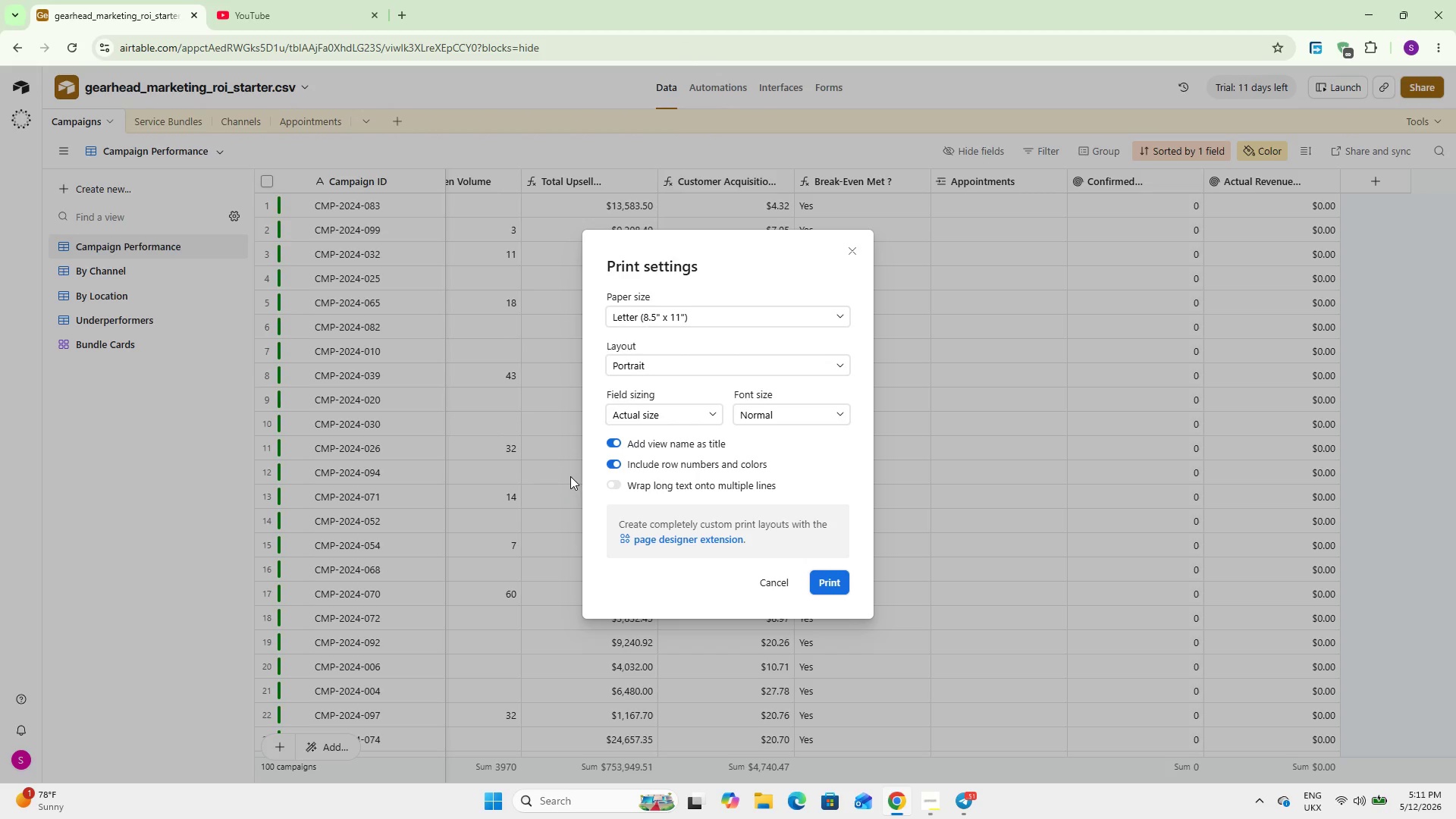 
left_click([792, 574])
 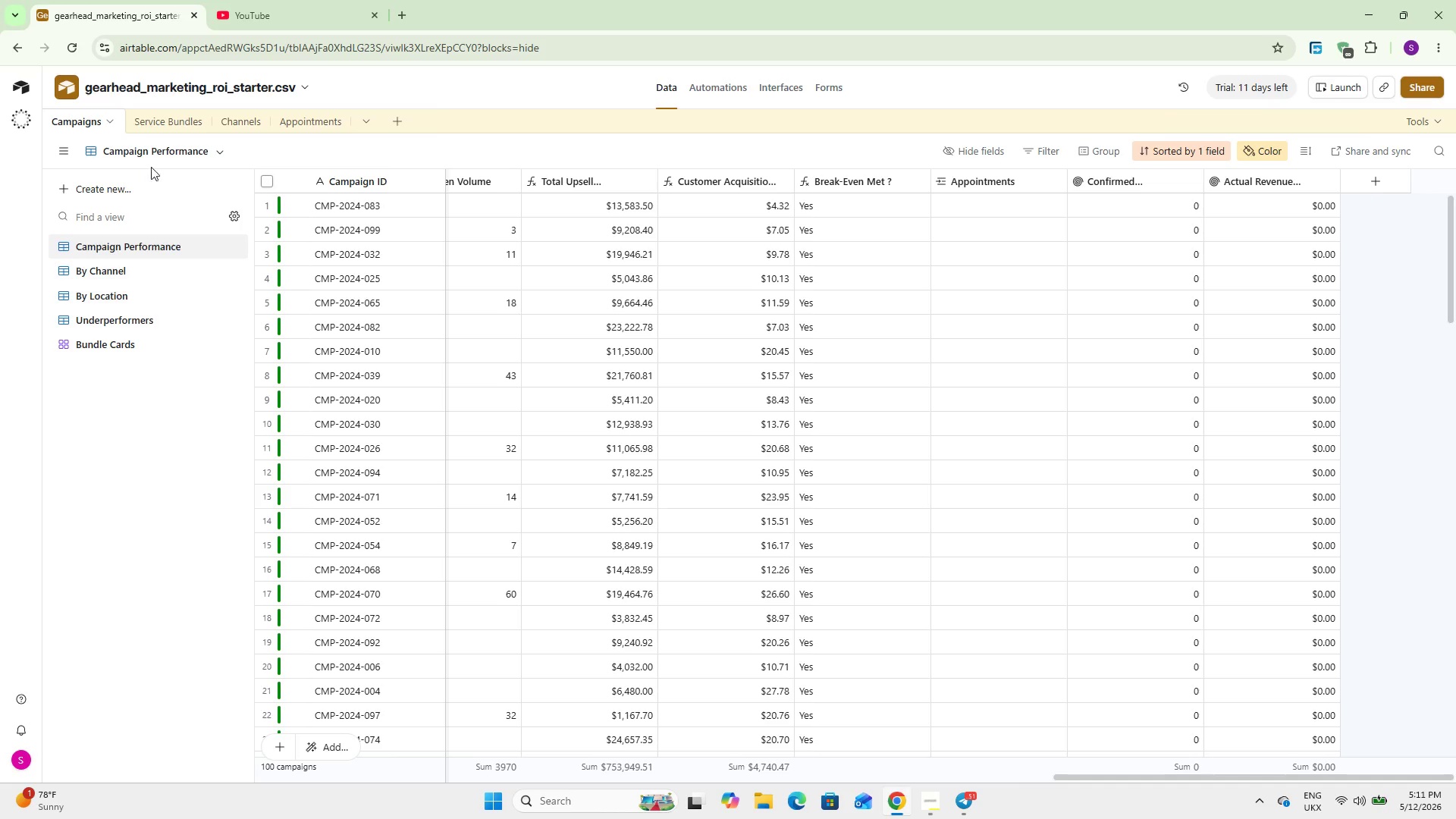 
left_click([162, 155])
 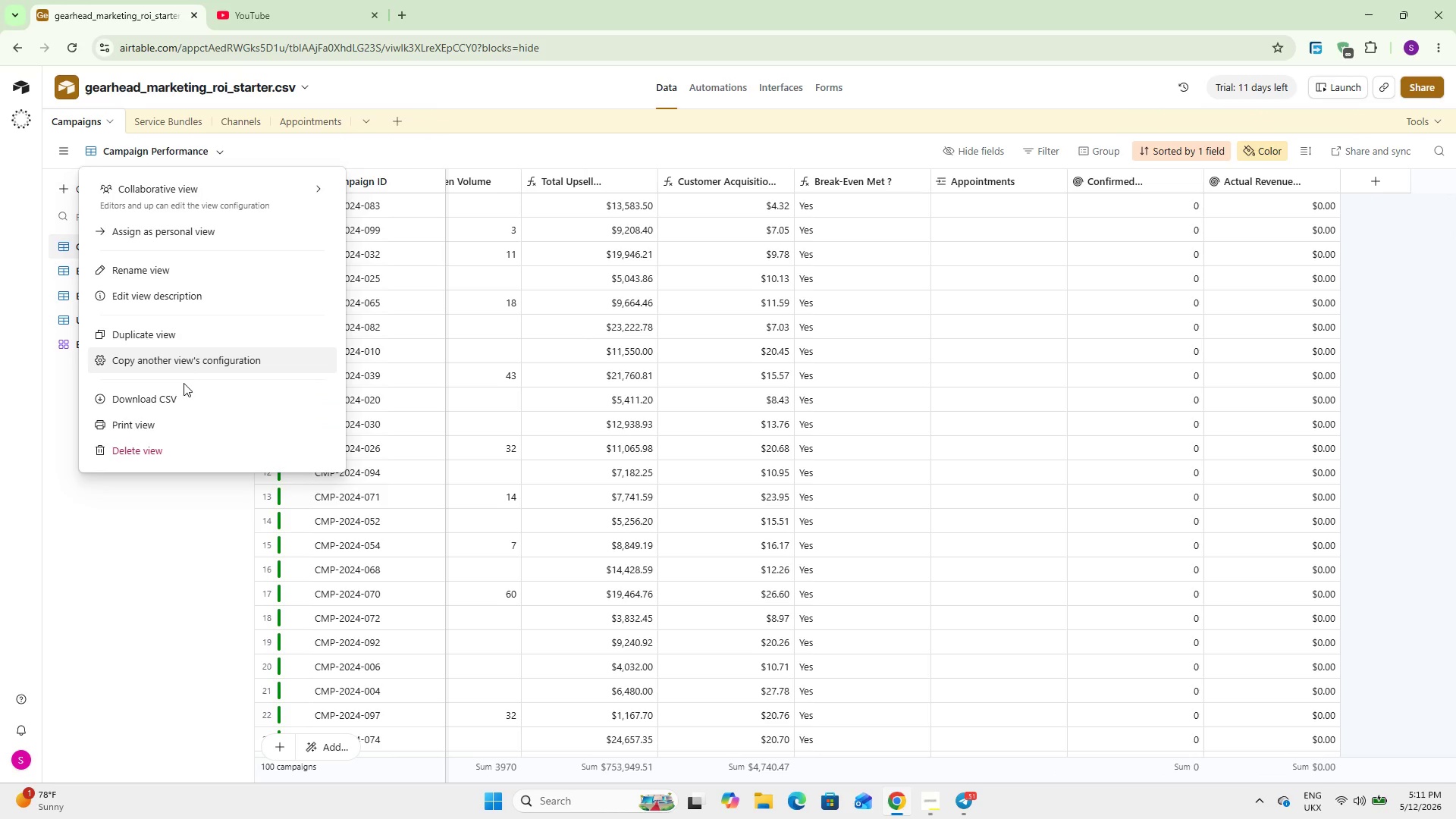 
left_click([181, 394])
 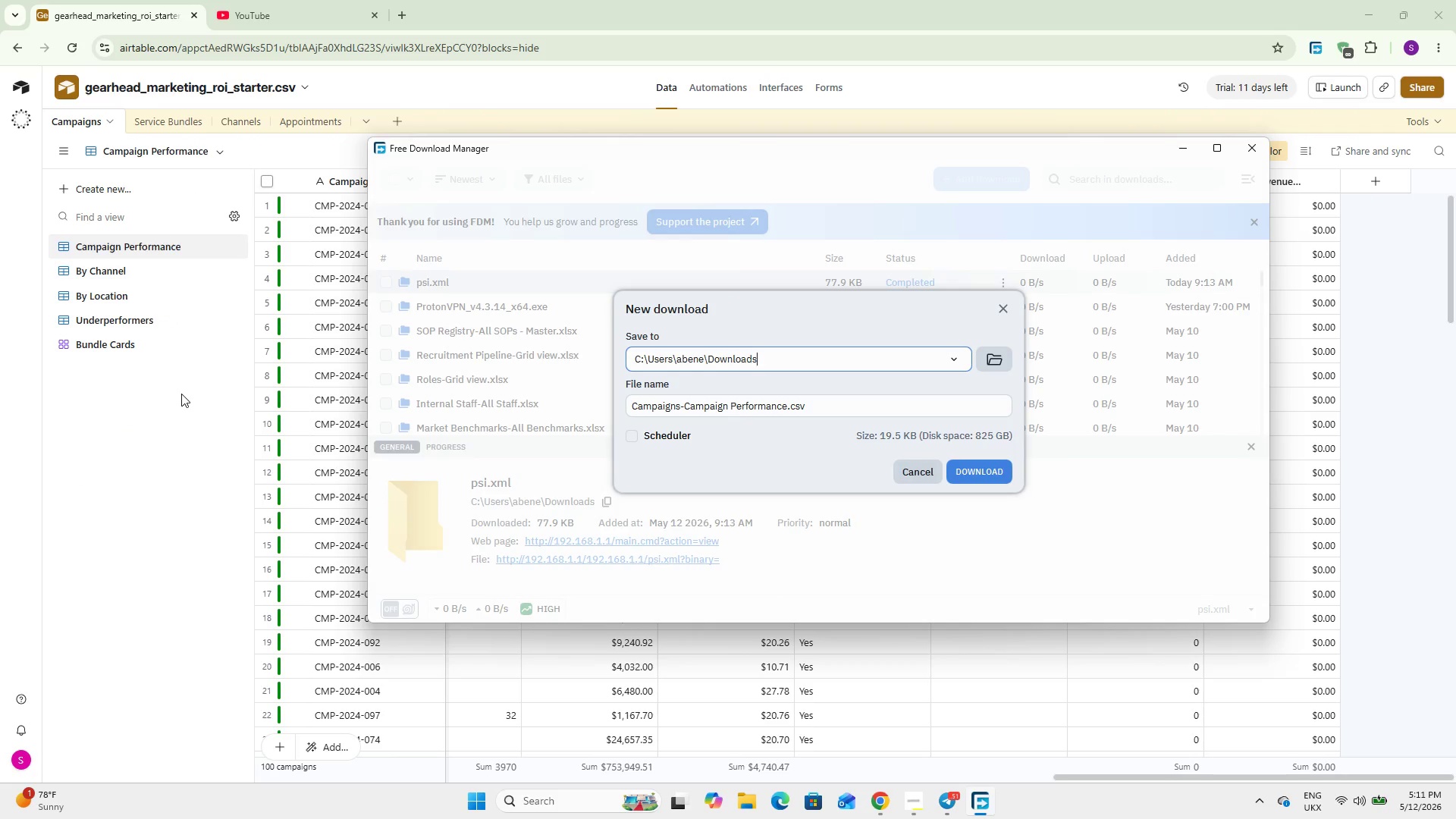 
wait(5.58)
 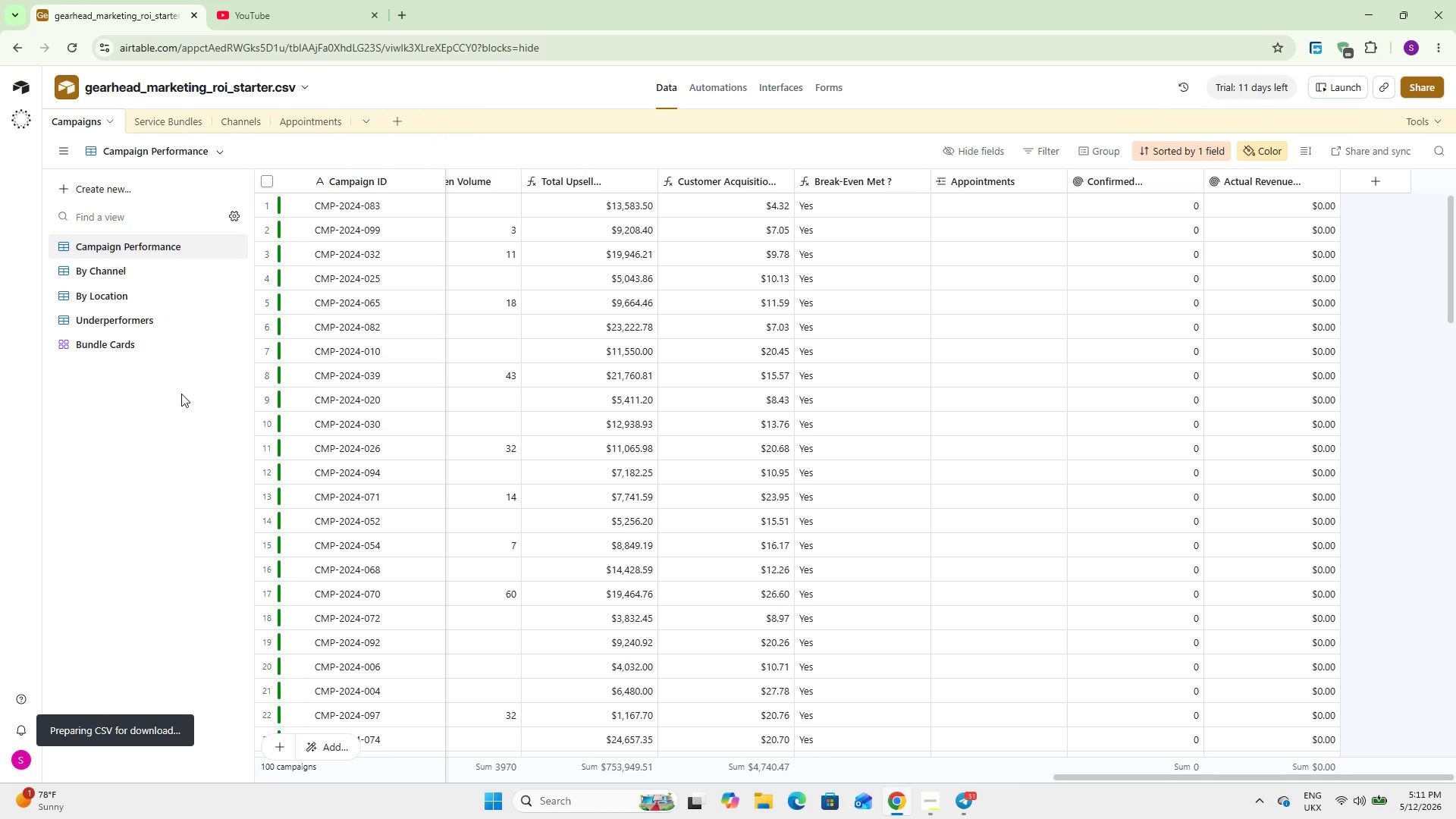 
left_click([838, 406])
 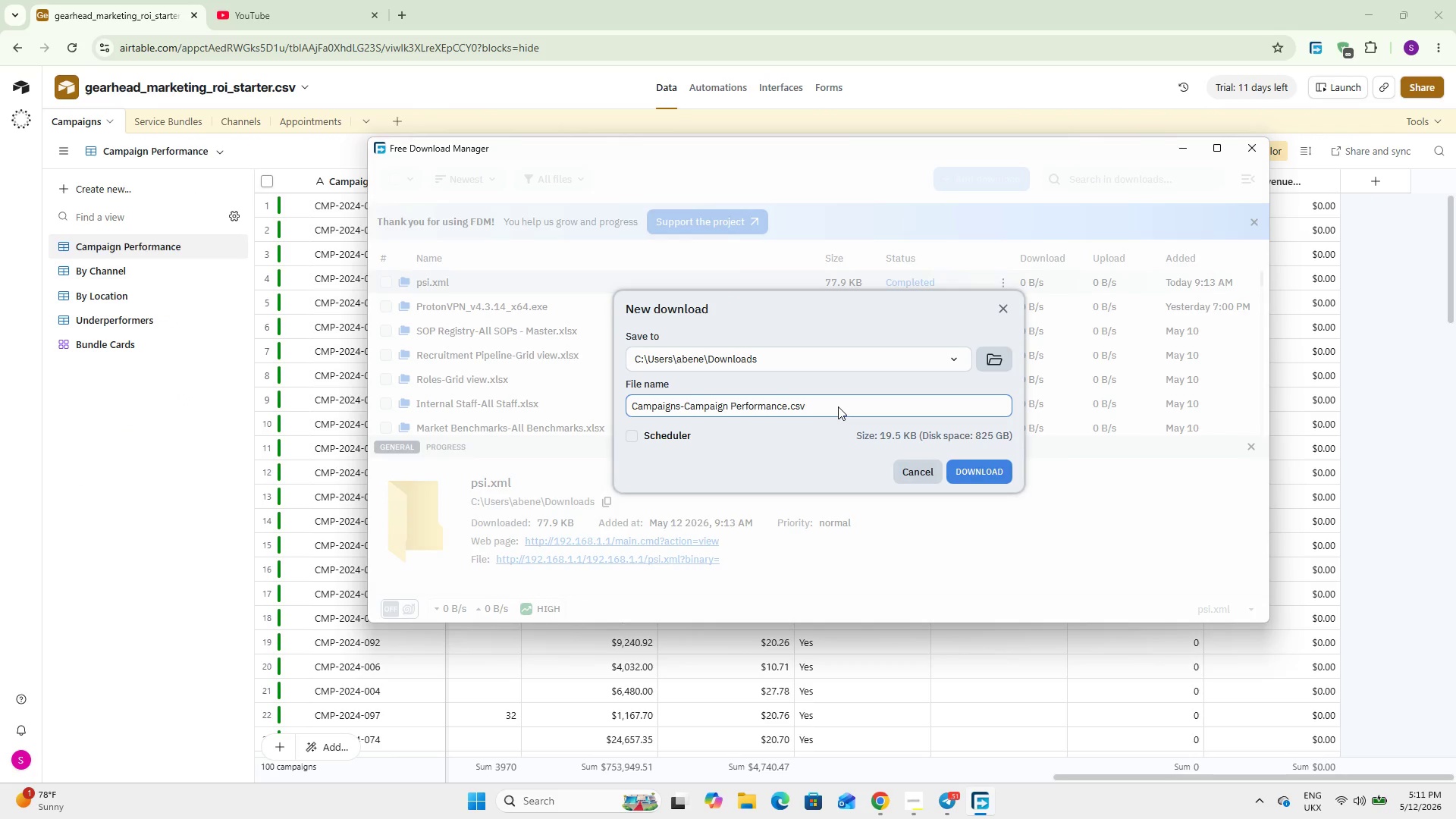 
key(Backspace)
key(Backspace)
key(Backspace)
type(xlsx)
 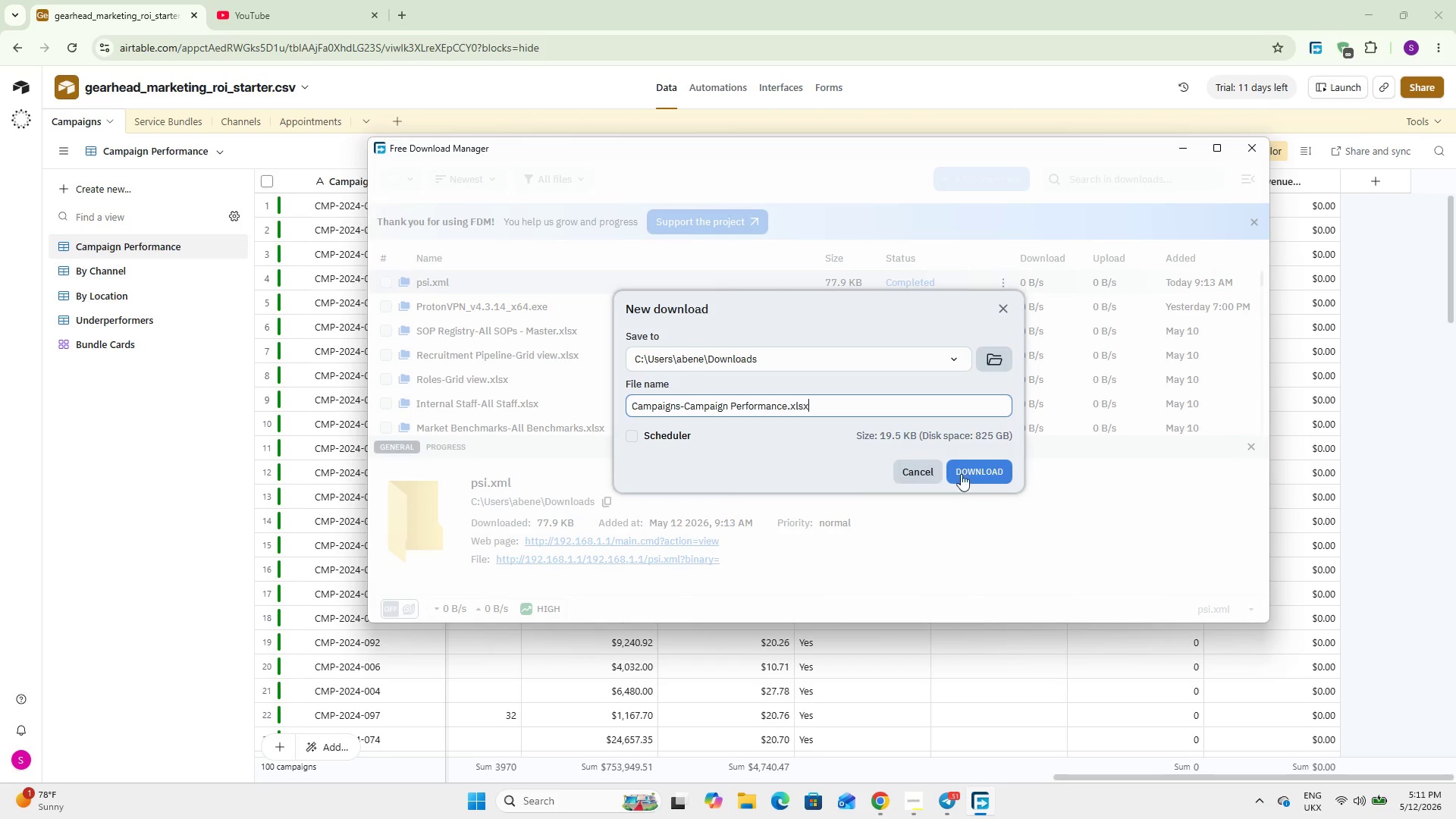 